 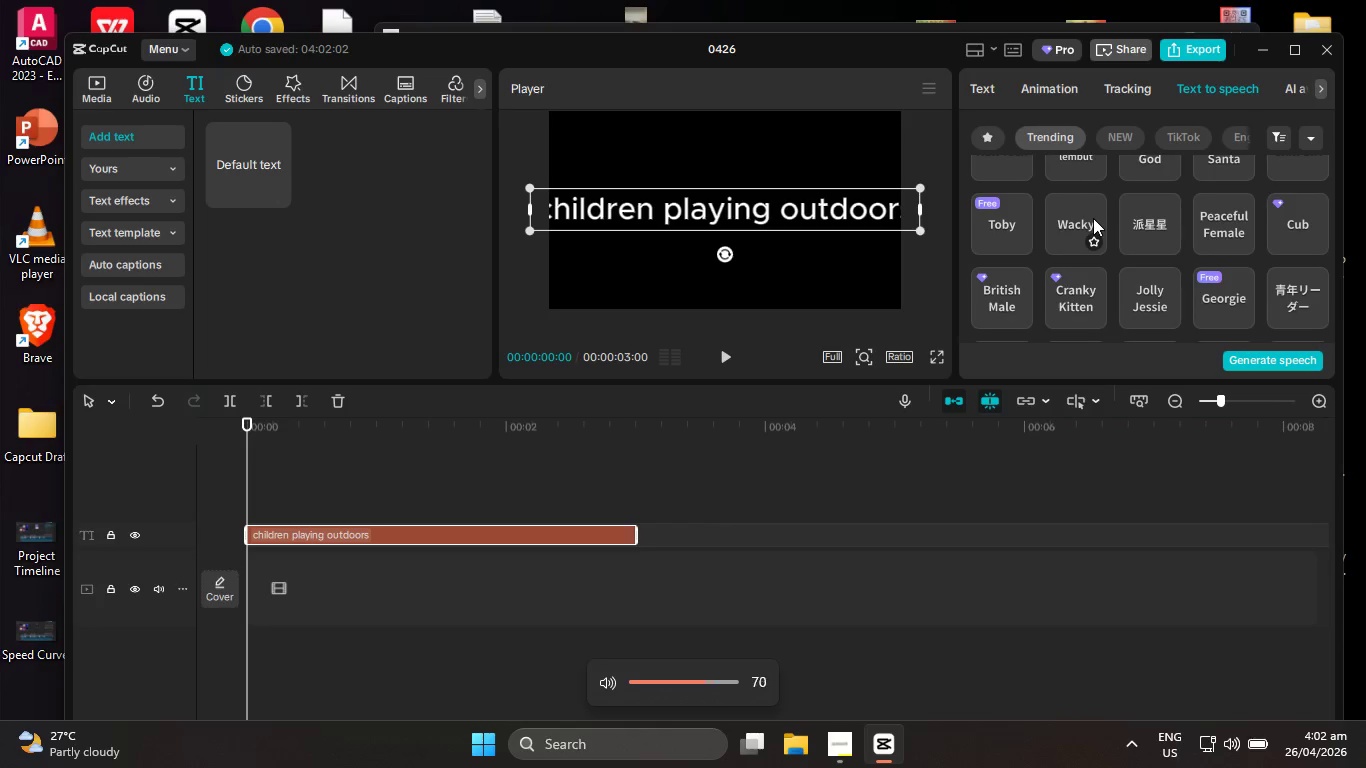 
key(VolumeDown)
 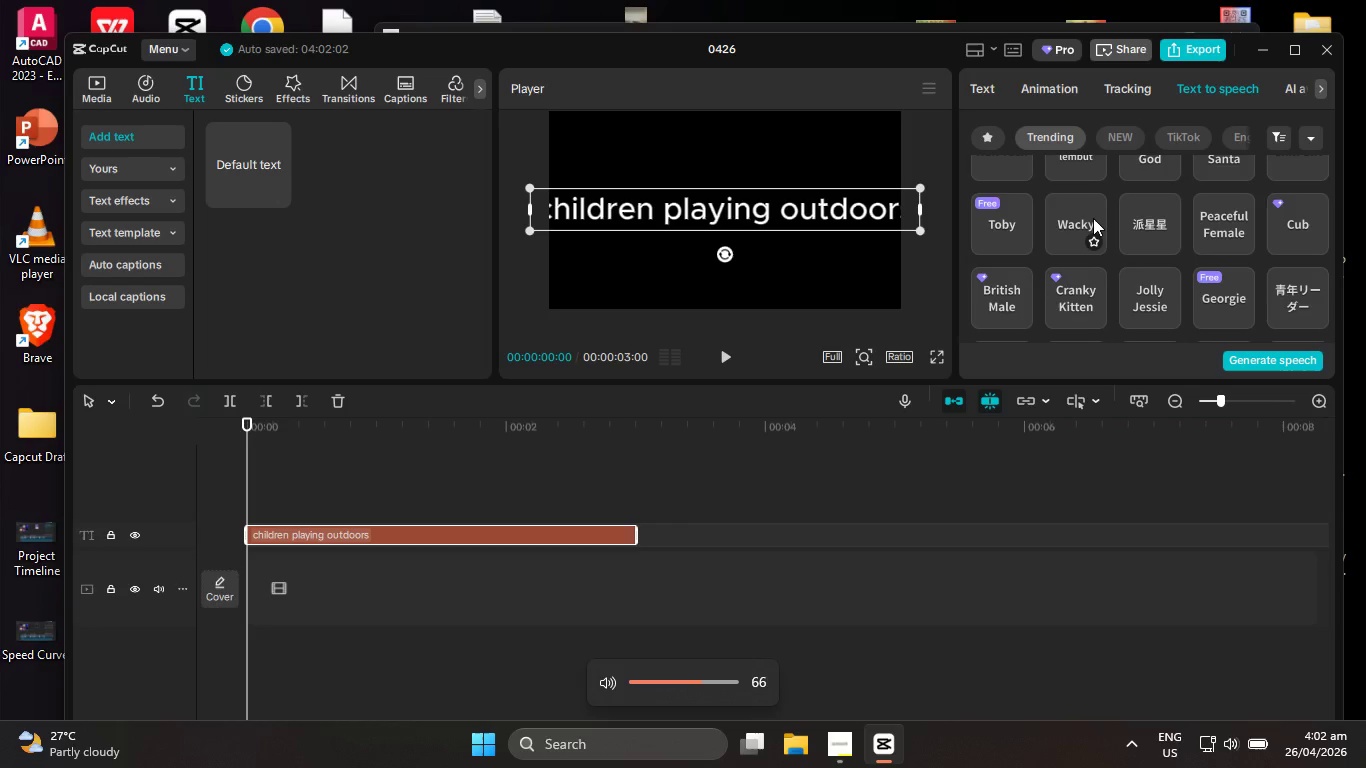 
key(VolumeDown)
 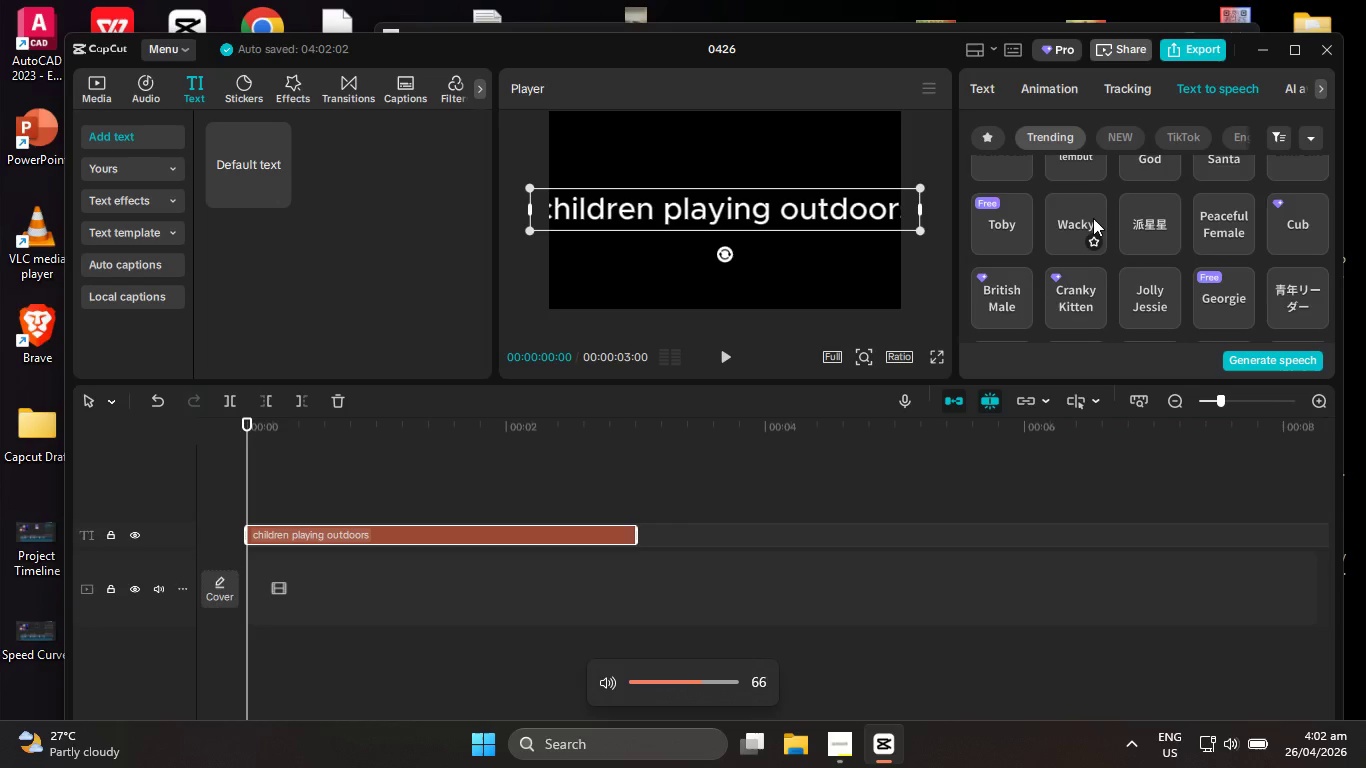 
key(VolumeDown)
 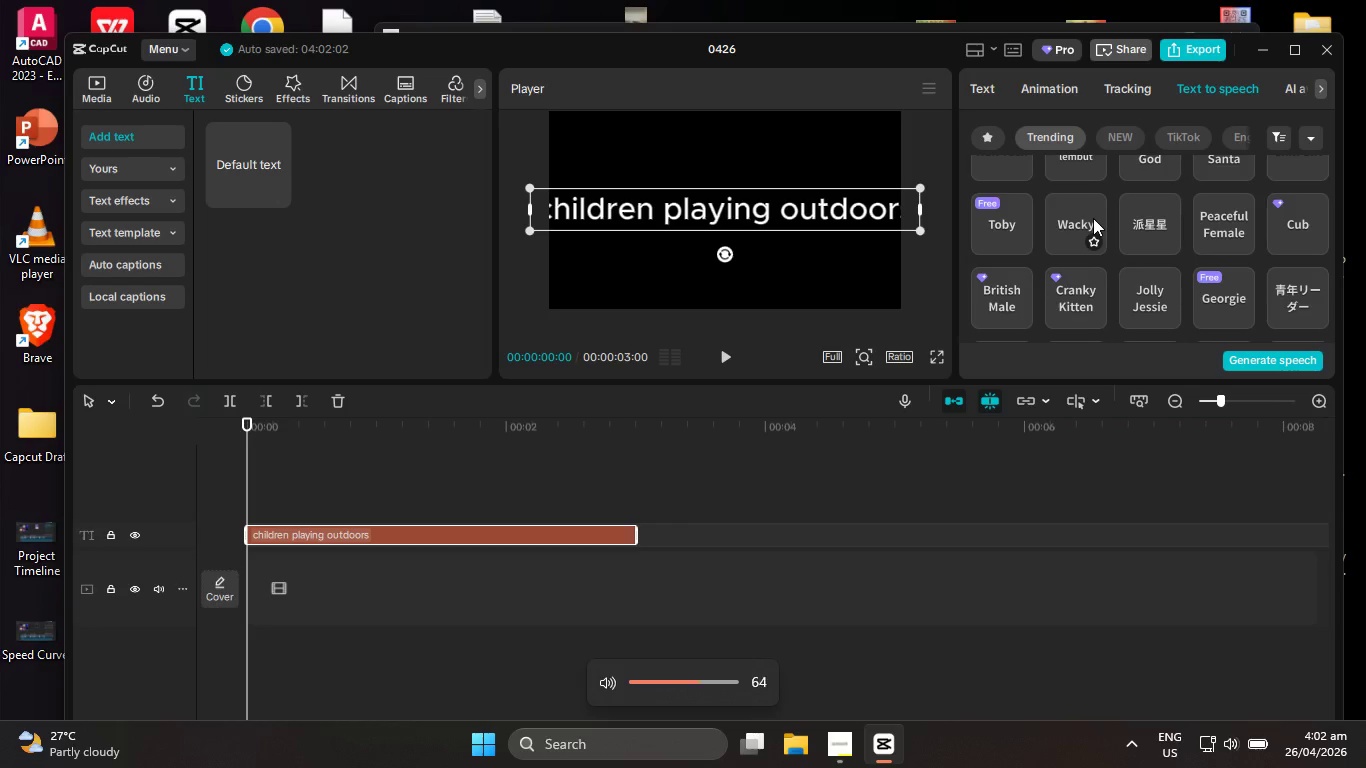 
key(VolumeDown)
 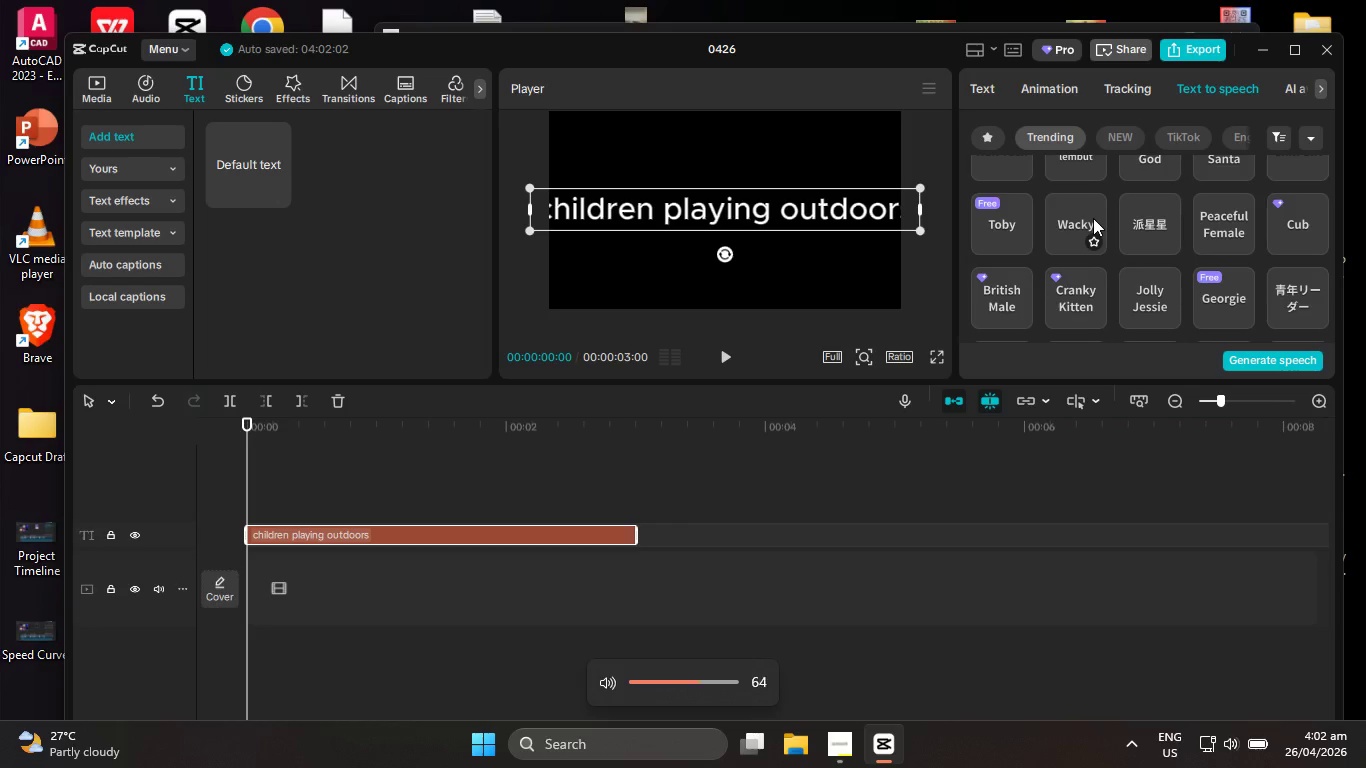 
key(VolumeDown)
 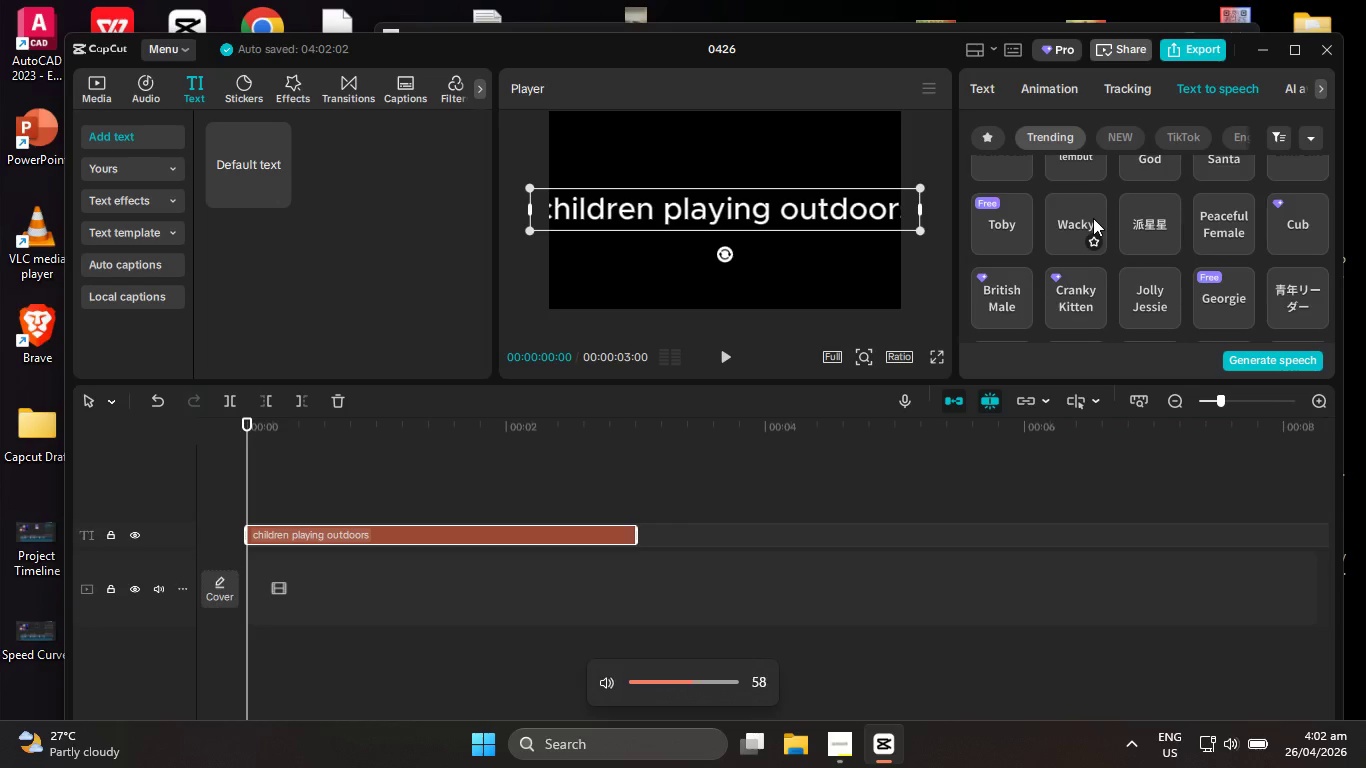 
key(VolumeDown)
 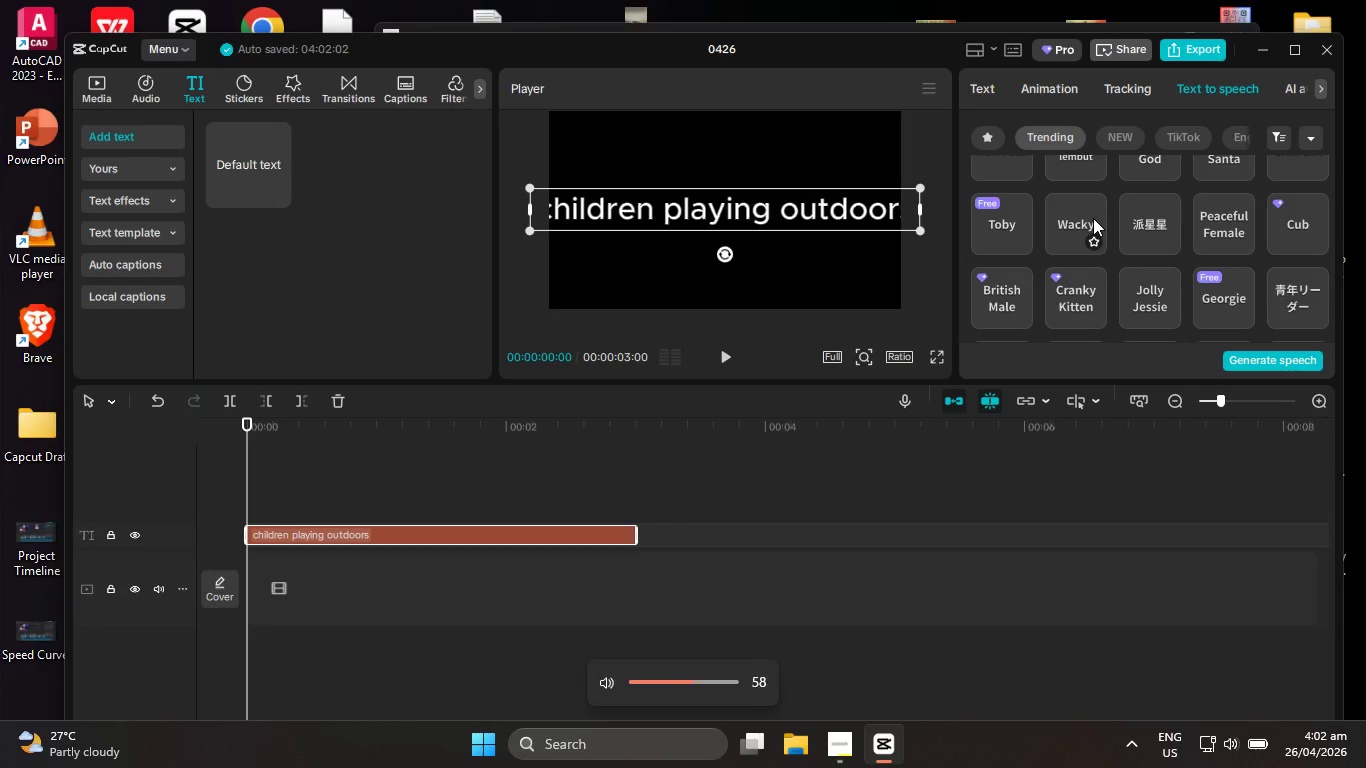 
key(VolumeDown)
 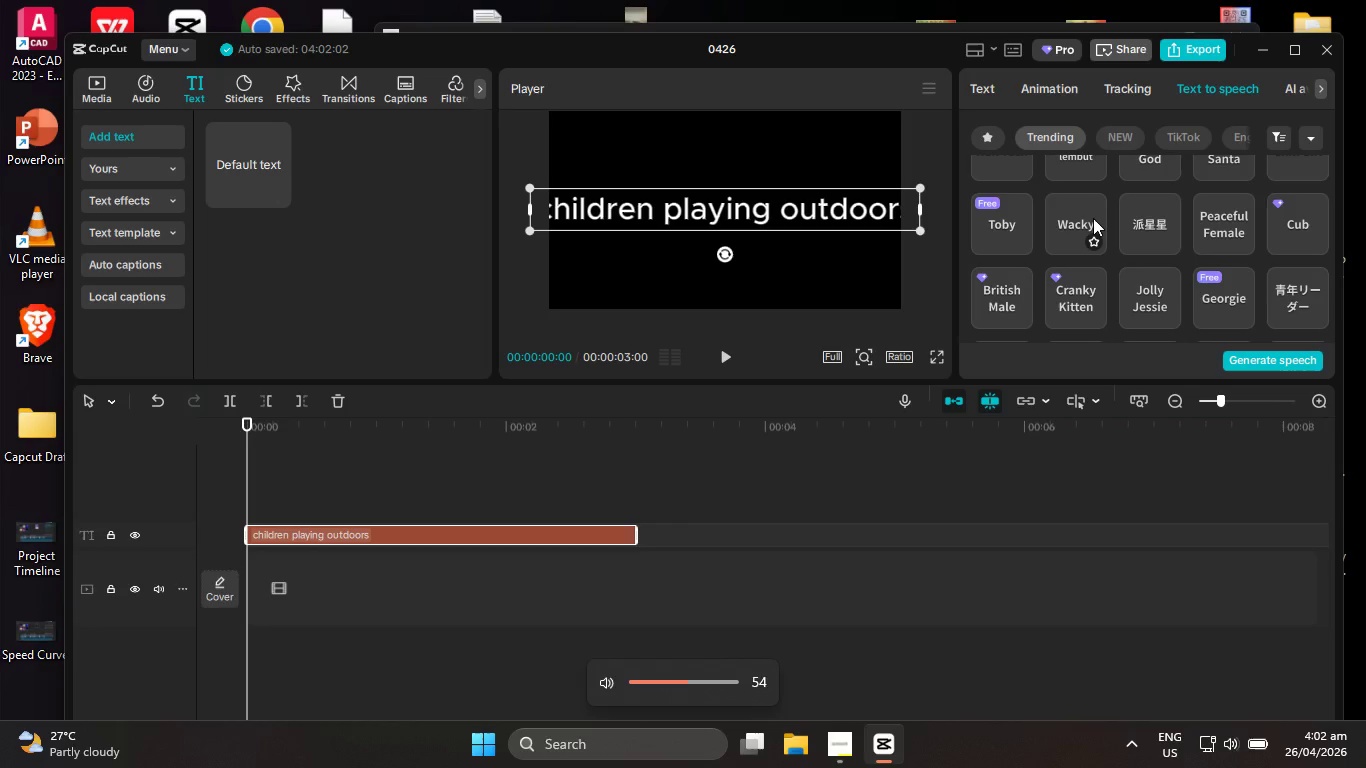 
key(VolumeDown)
 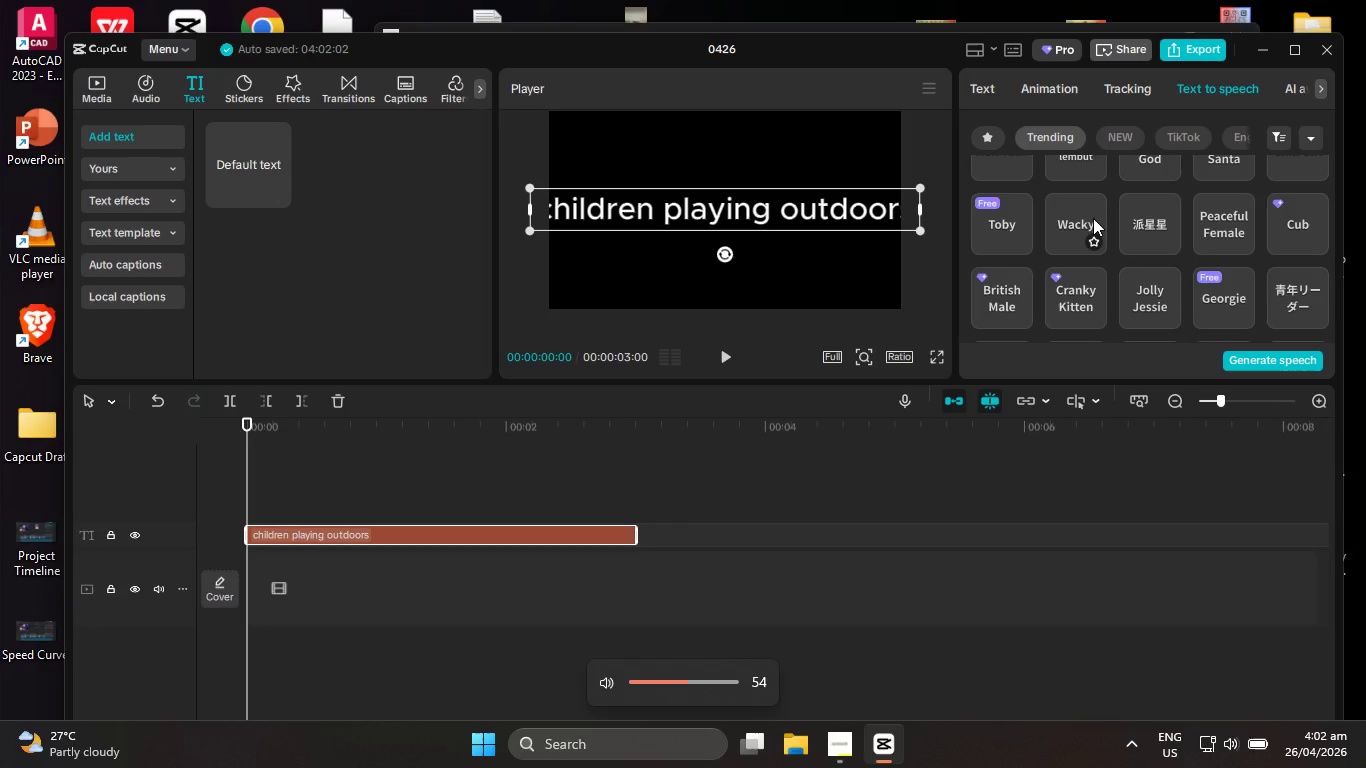 
key(VolumeDown)
 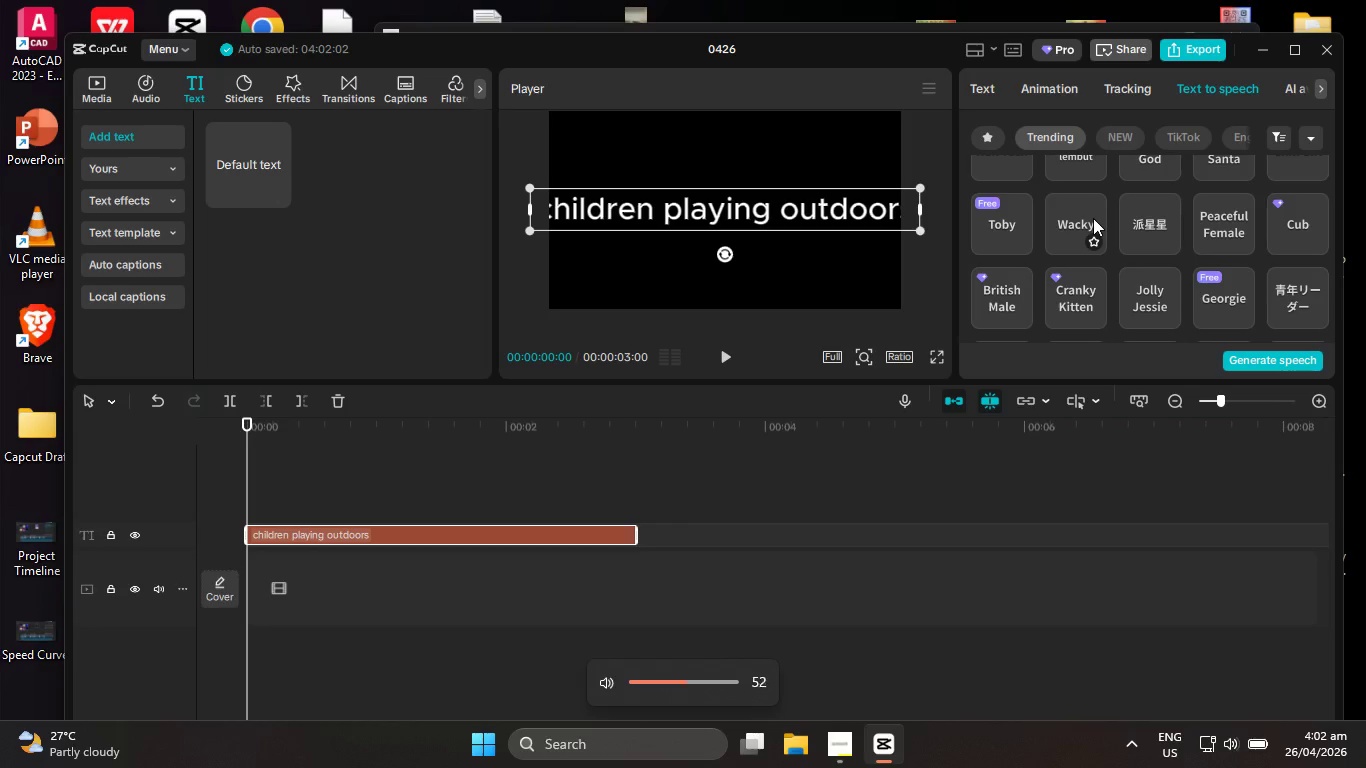 
key(VolumeDown)
 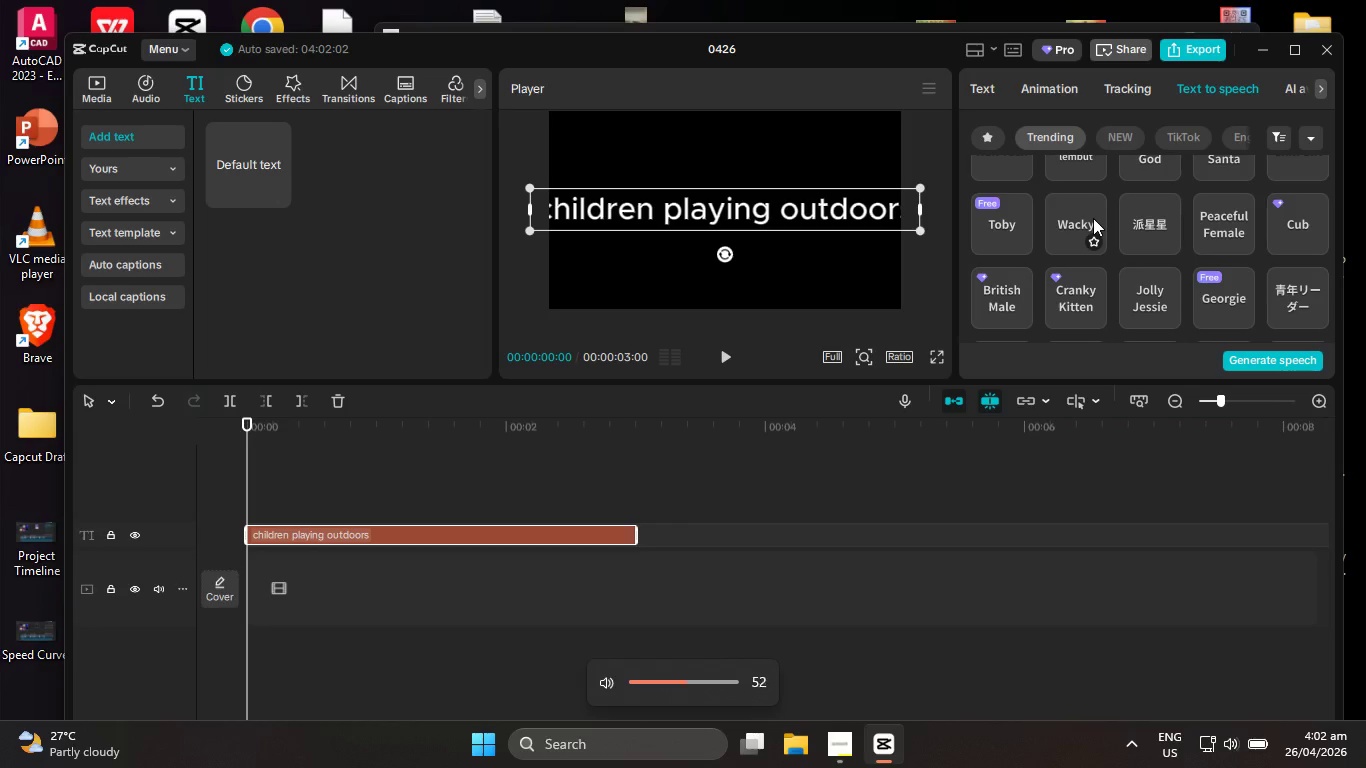 
key(VolumeDown)
 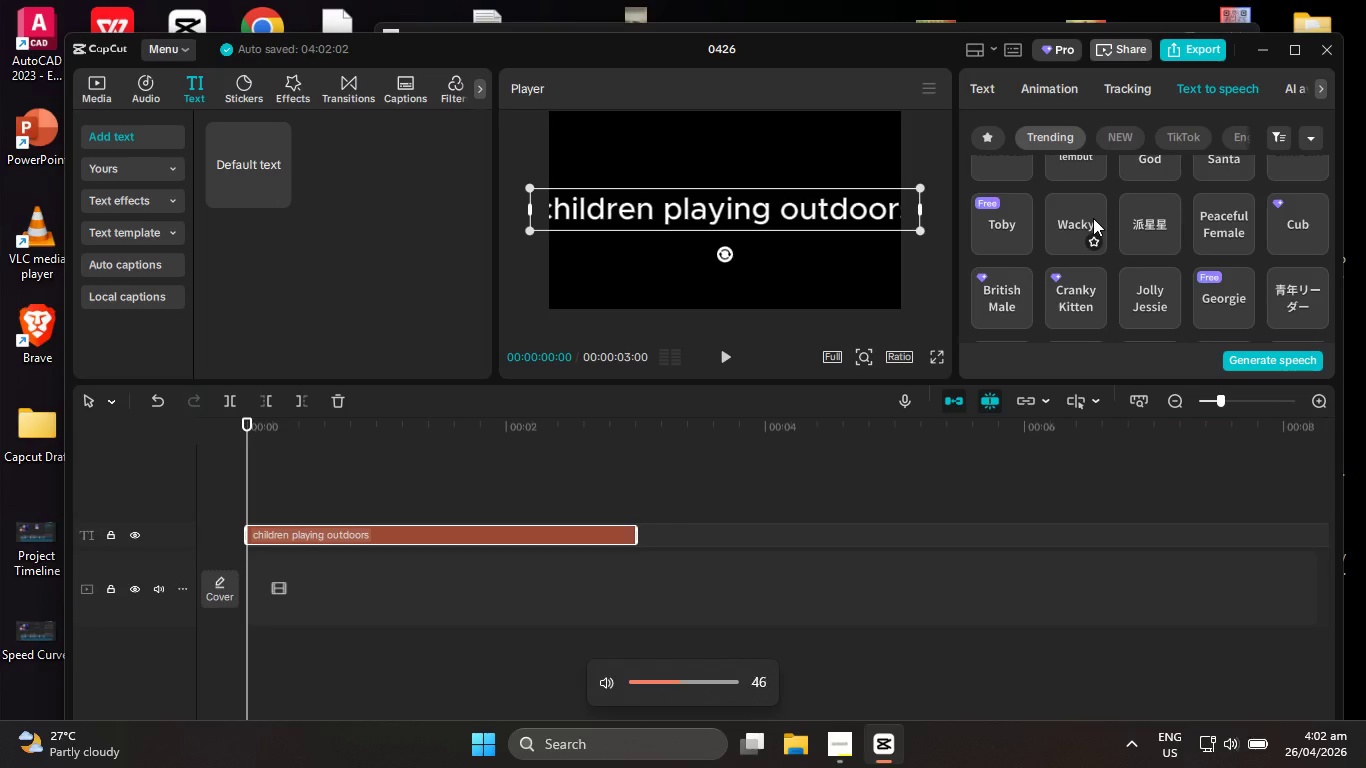 
key(VolumeDown)
 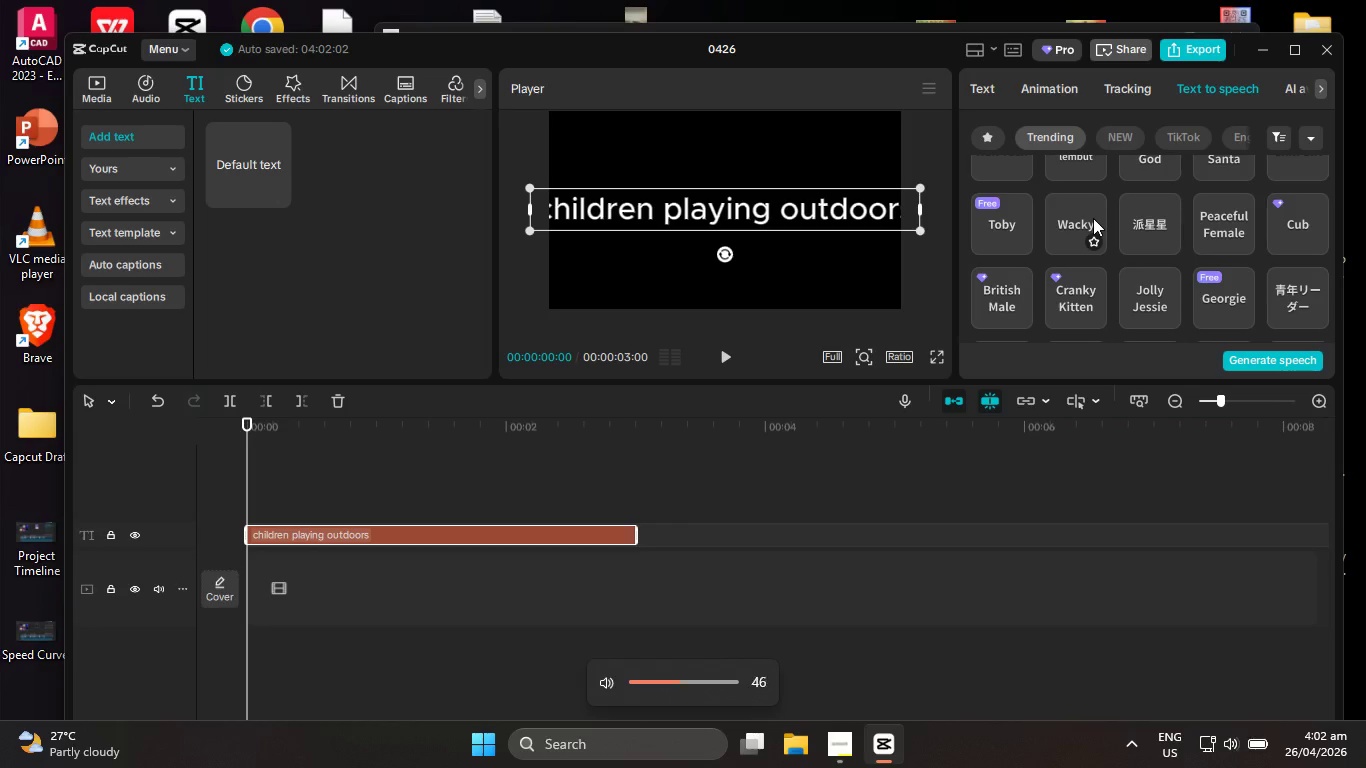 
key(VolumeDown)
 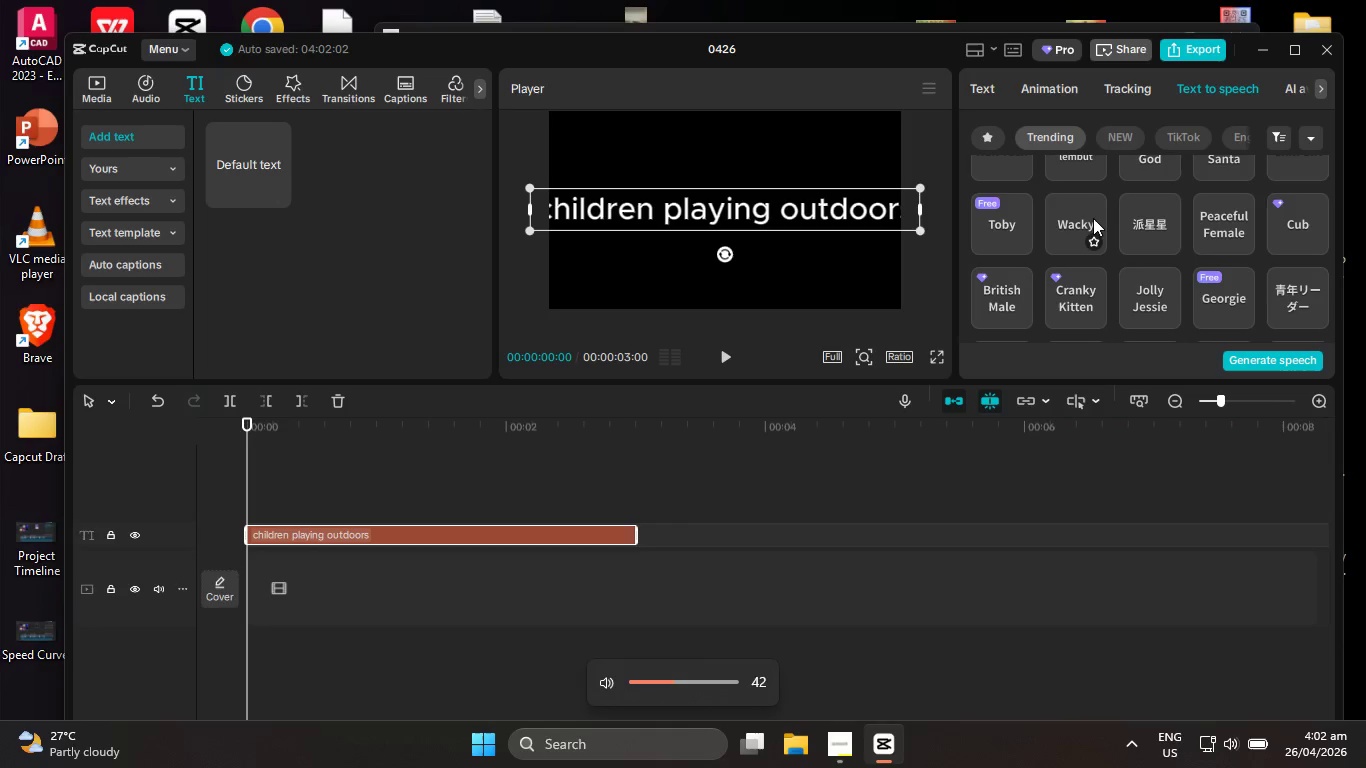 
key(VolumeDown)
 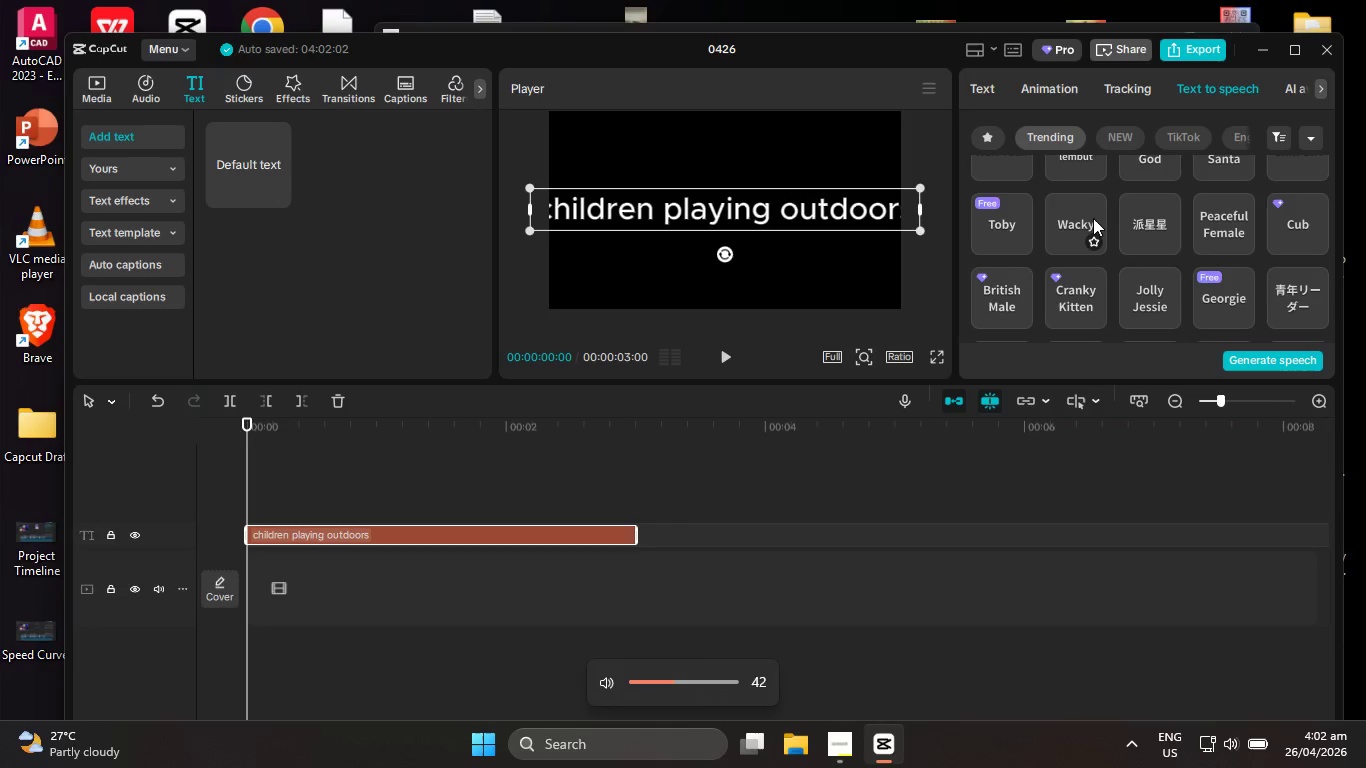 
key(VolumeDown)
 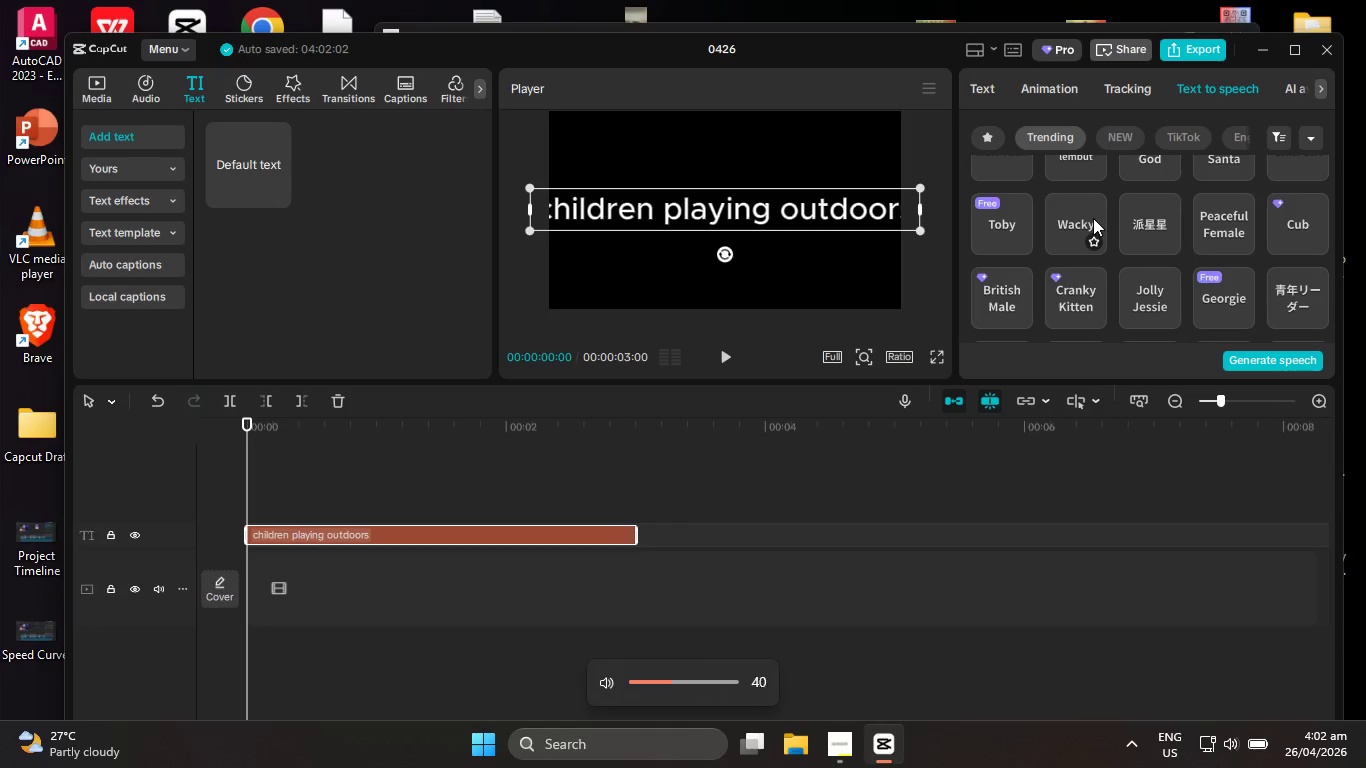 
key(VolumeDown)
 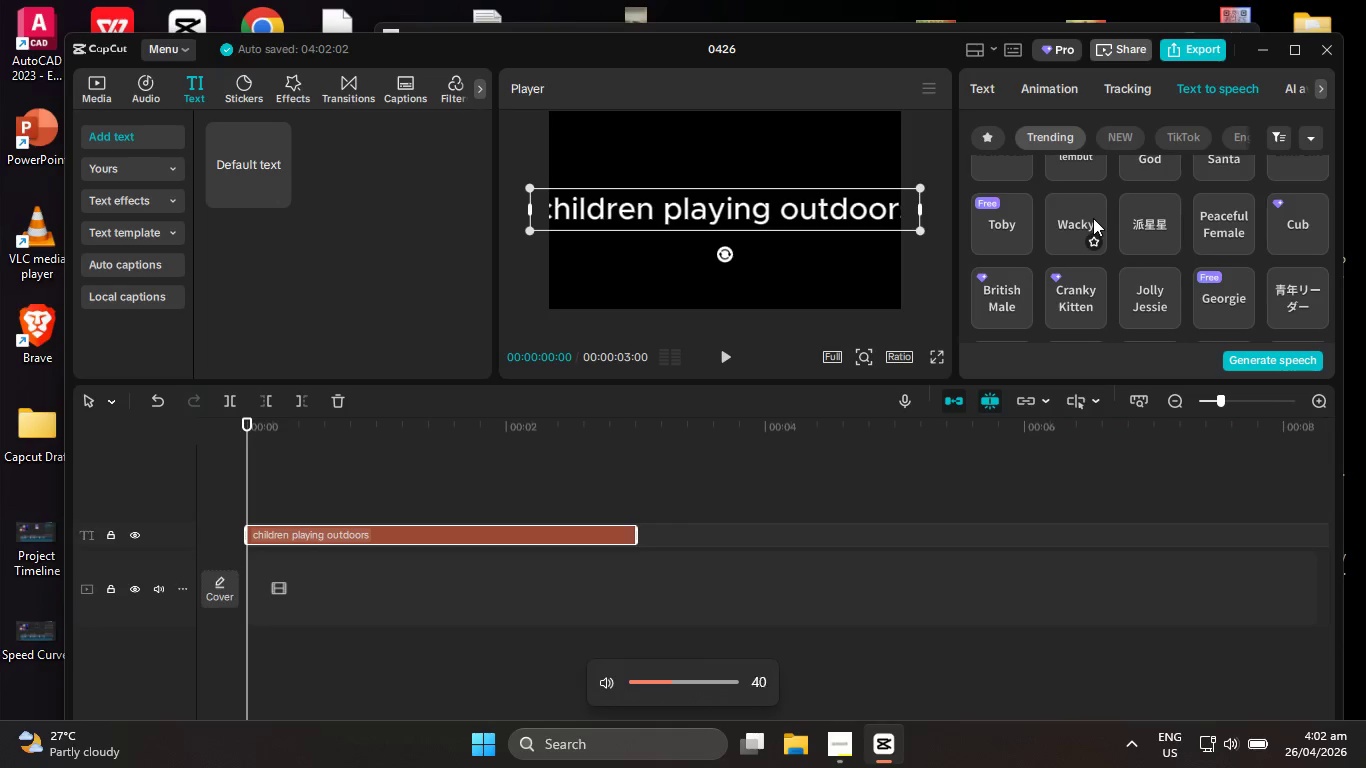 
key(VolumeDown)
 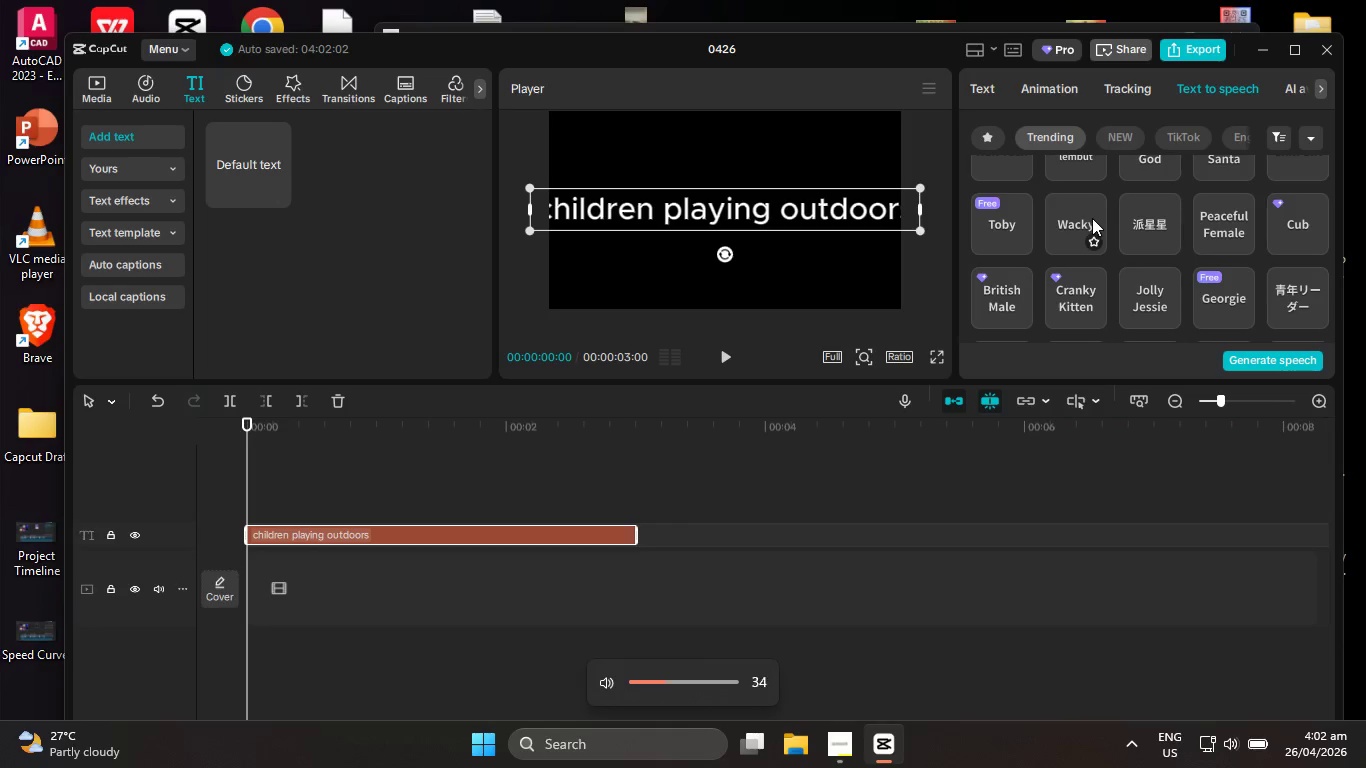 
key(VolumeDown)
 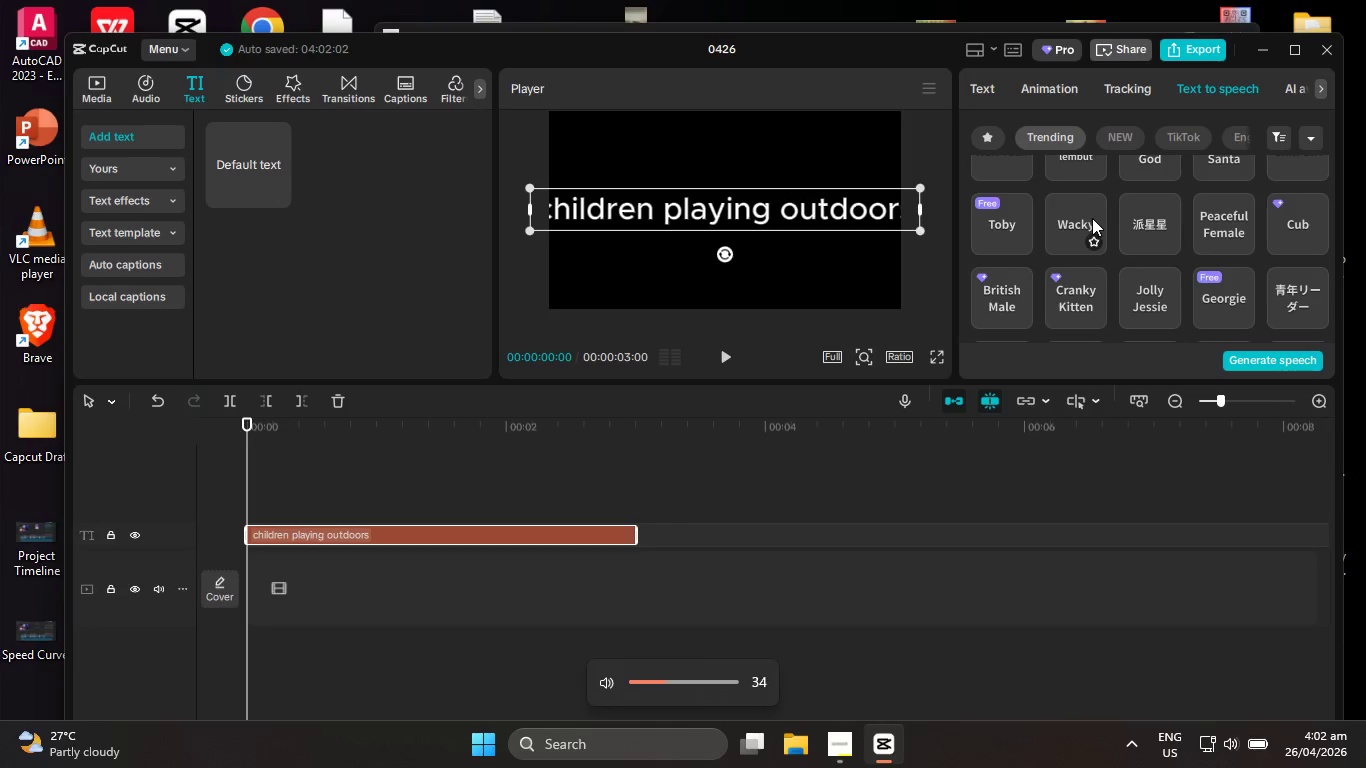 
key(VolumeDown)
 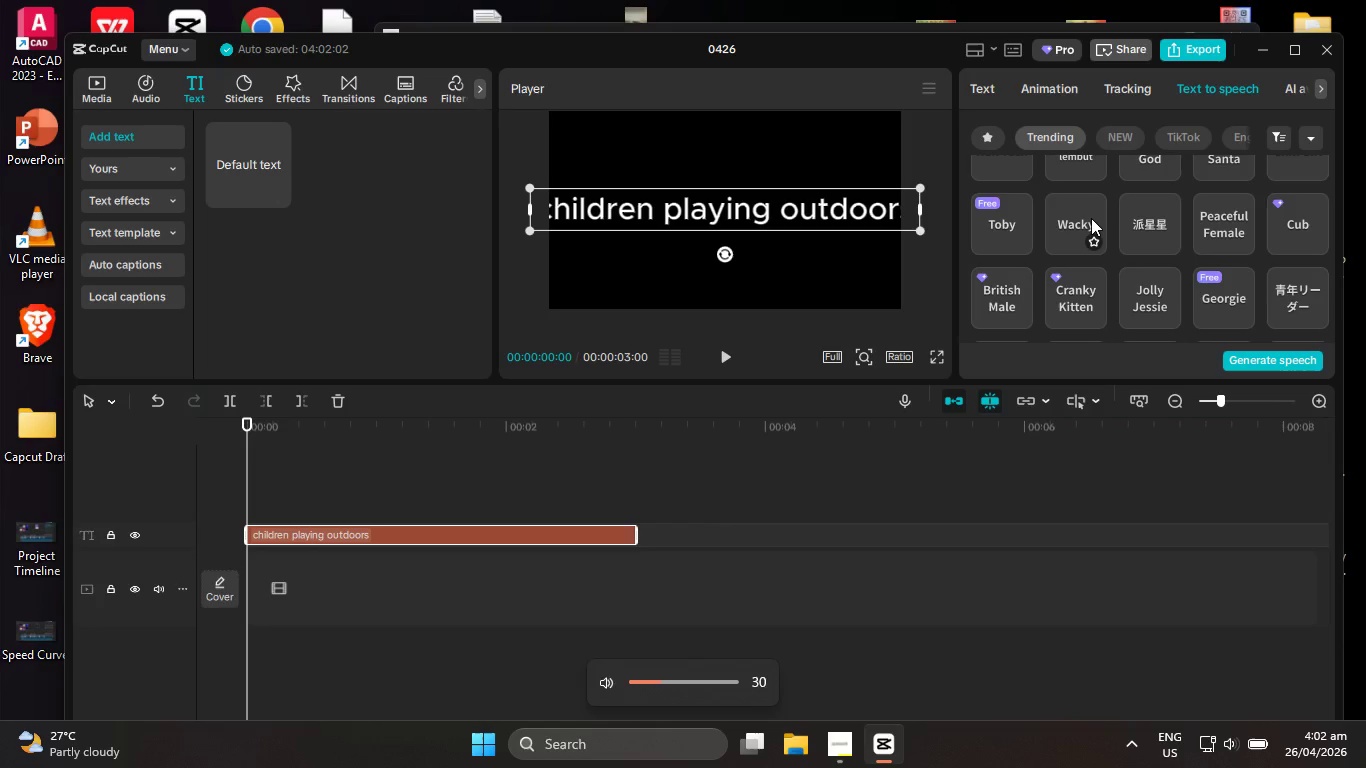 
key(VolumeDown)
 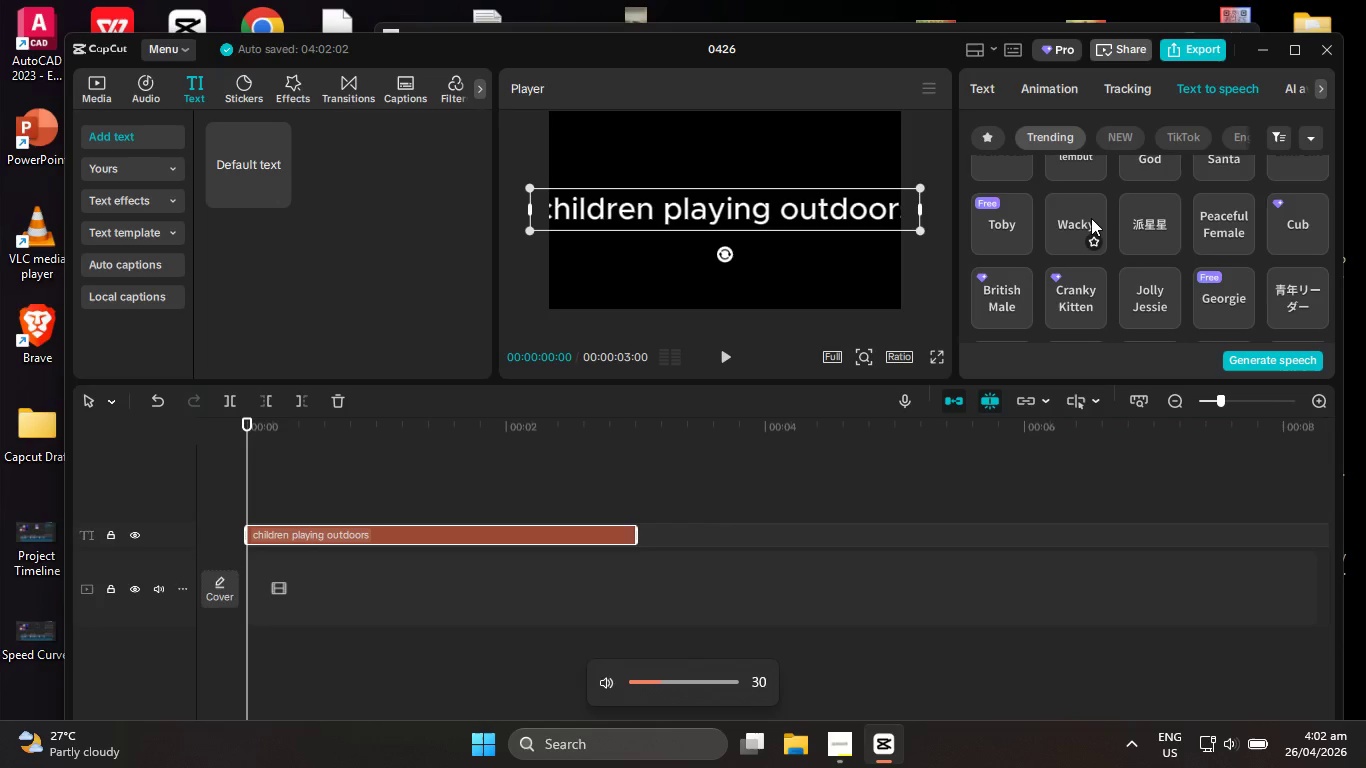 
key(VolumeDown)
 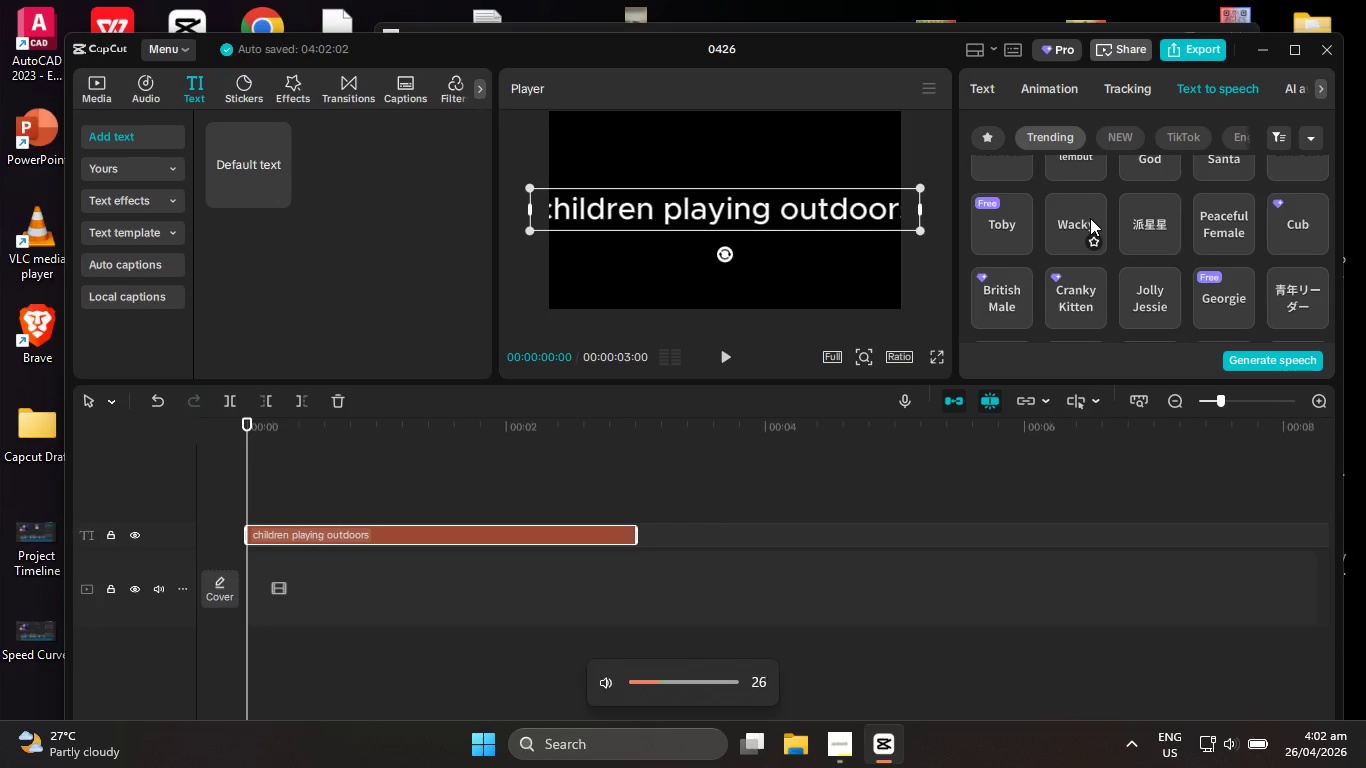 
key(VolumeDown)
 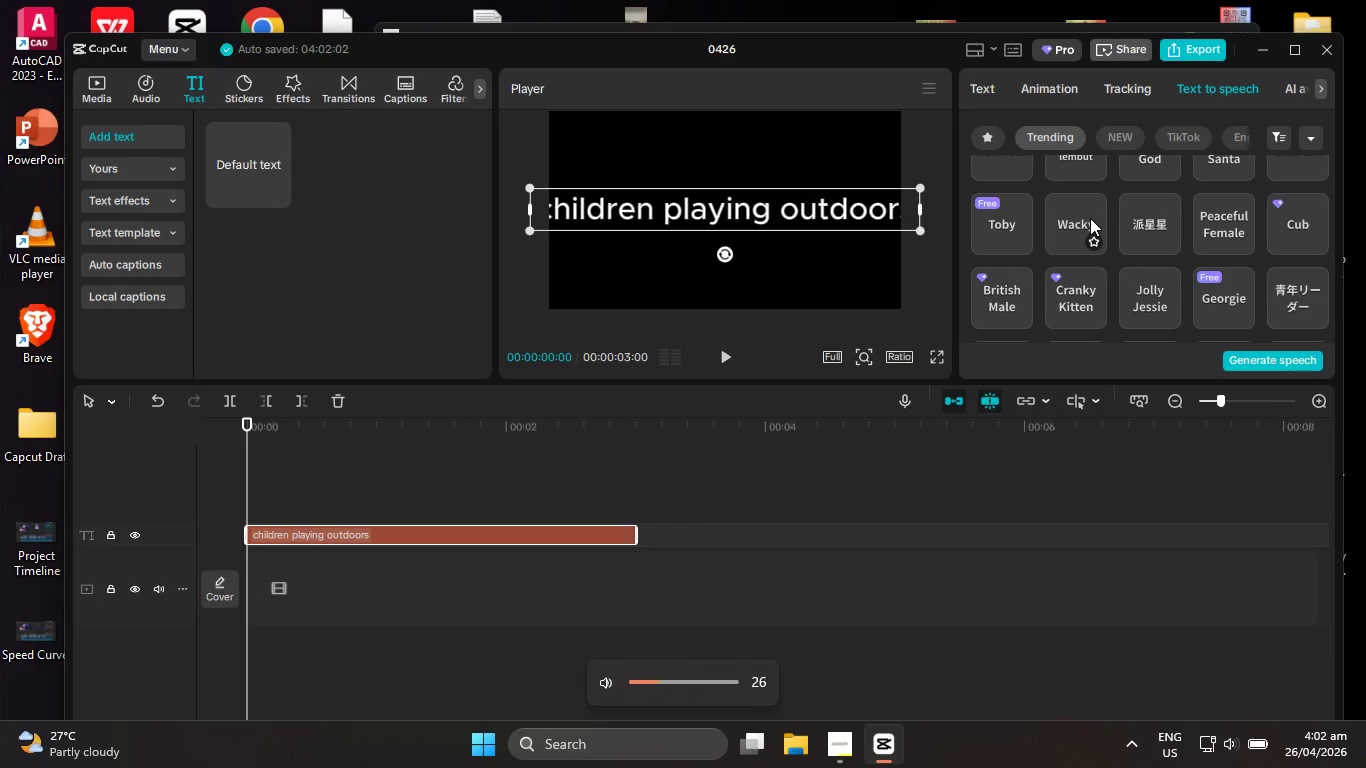 
key(VolumeDown)
 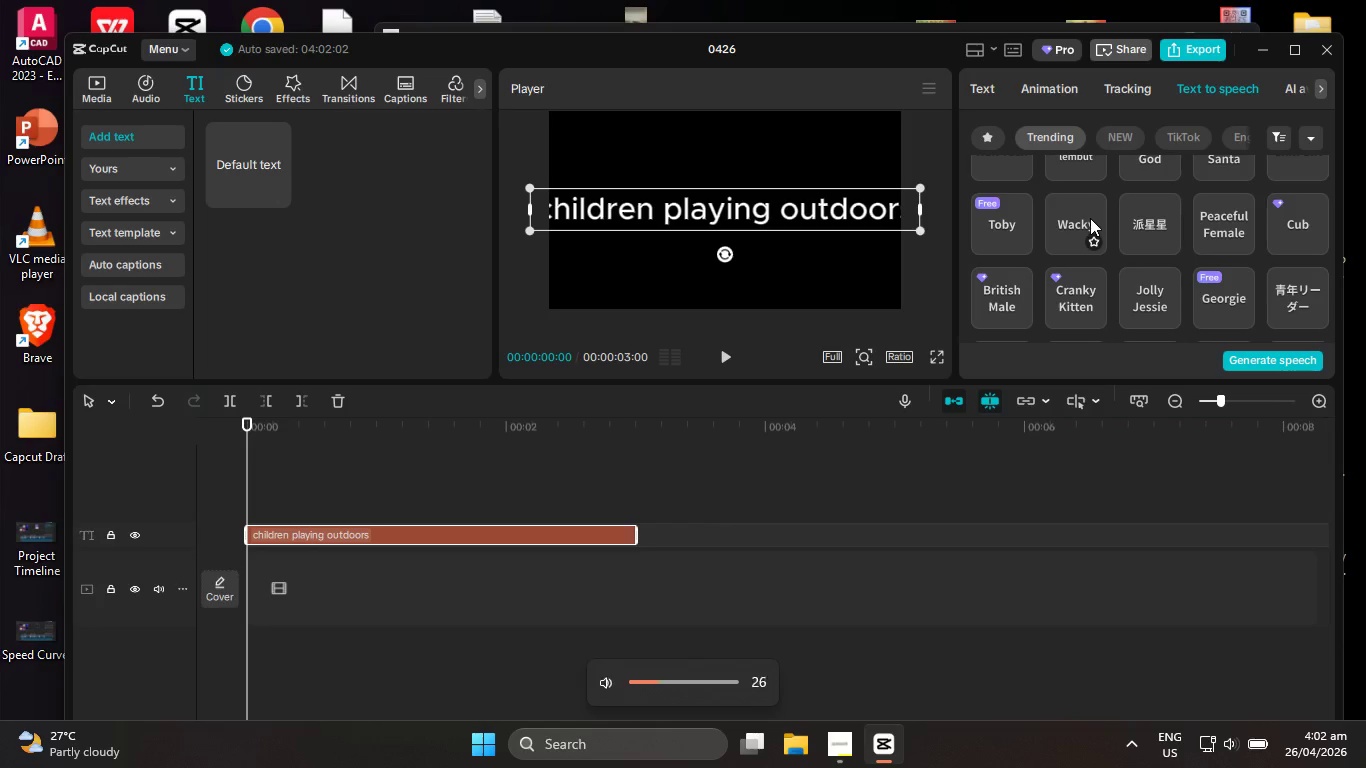 
key(VolumeDown)
 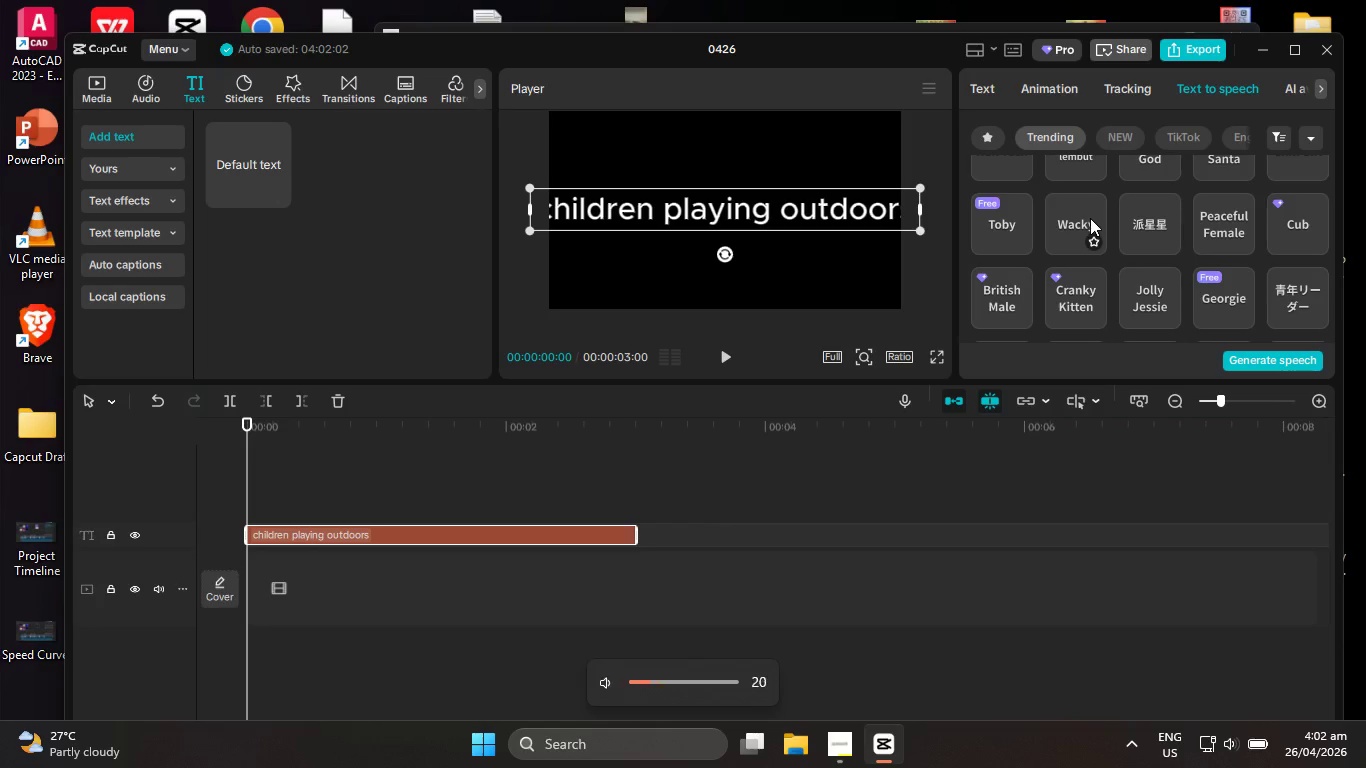 
key(VolumeDown)
 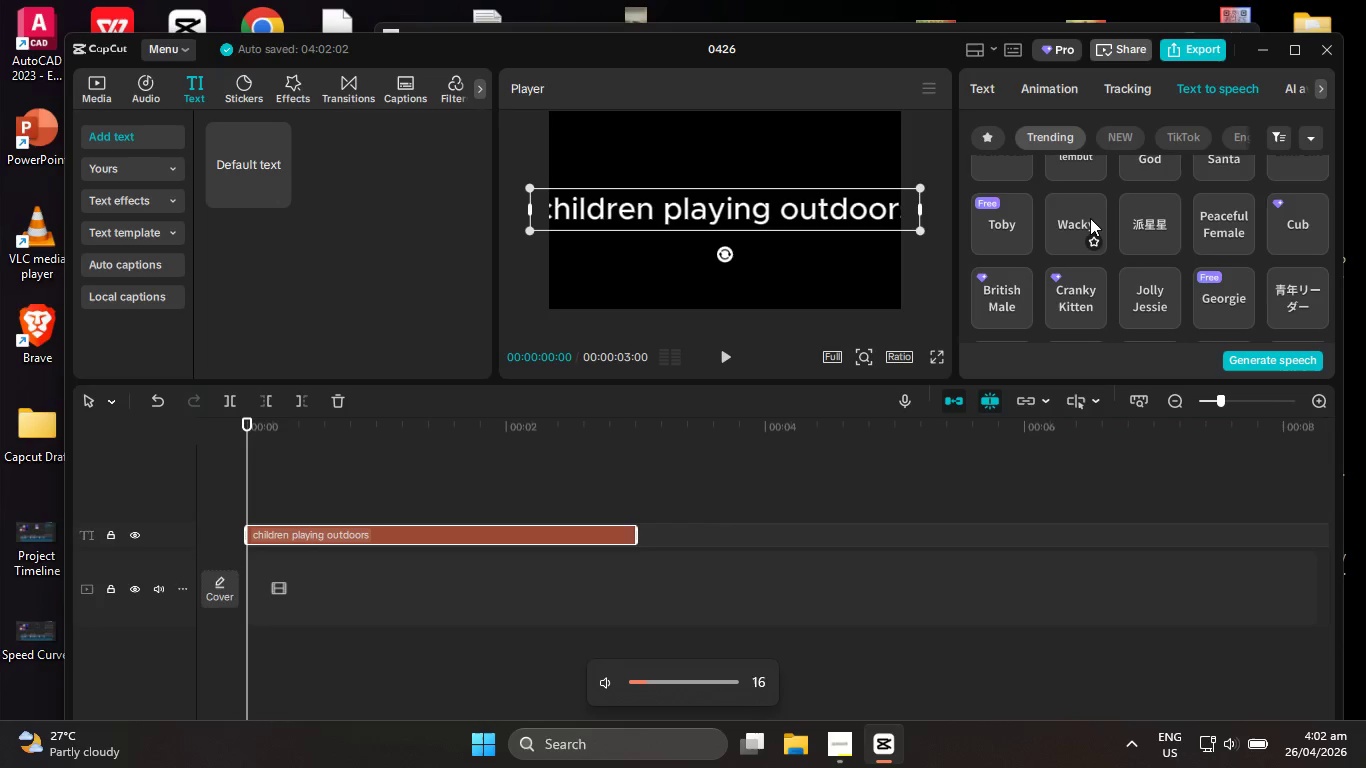 
key(VolumeDown)
 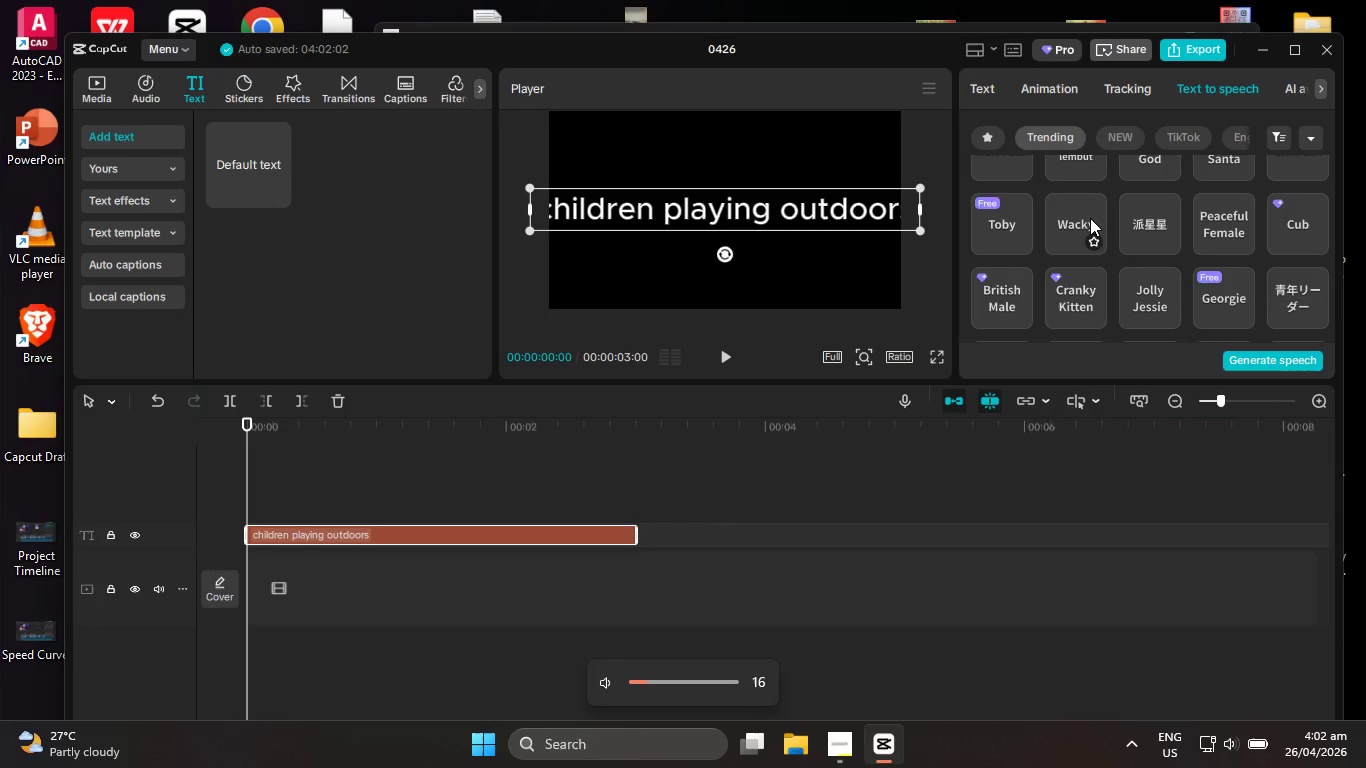 
key(VolumeDown)
 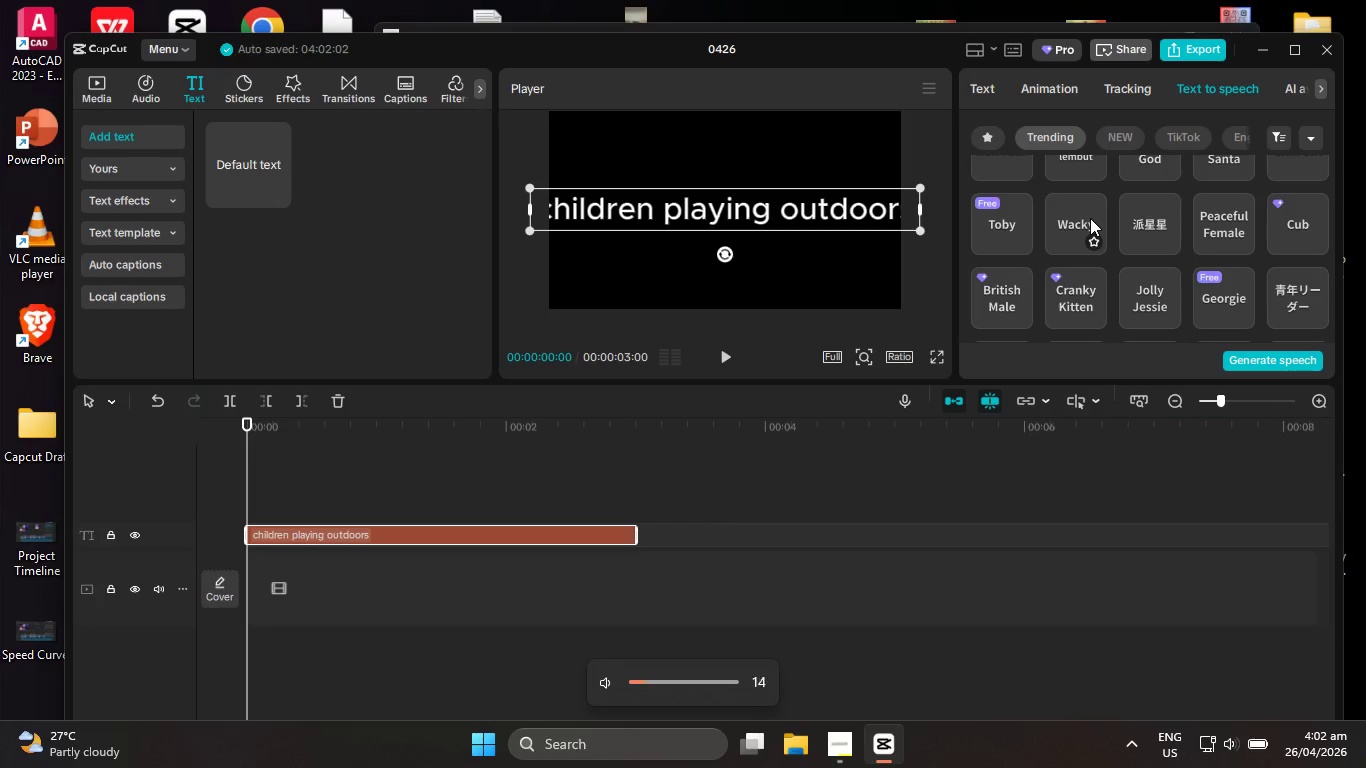 
left_click([1090, 218])
 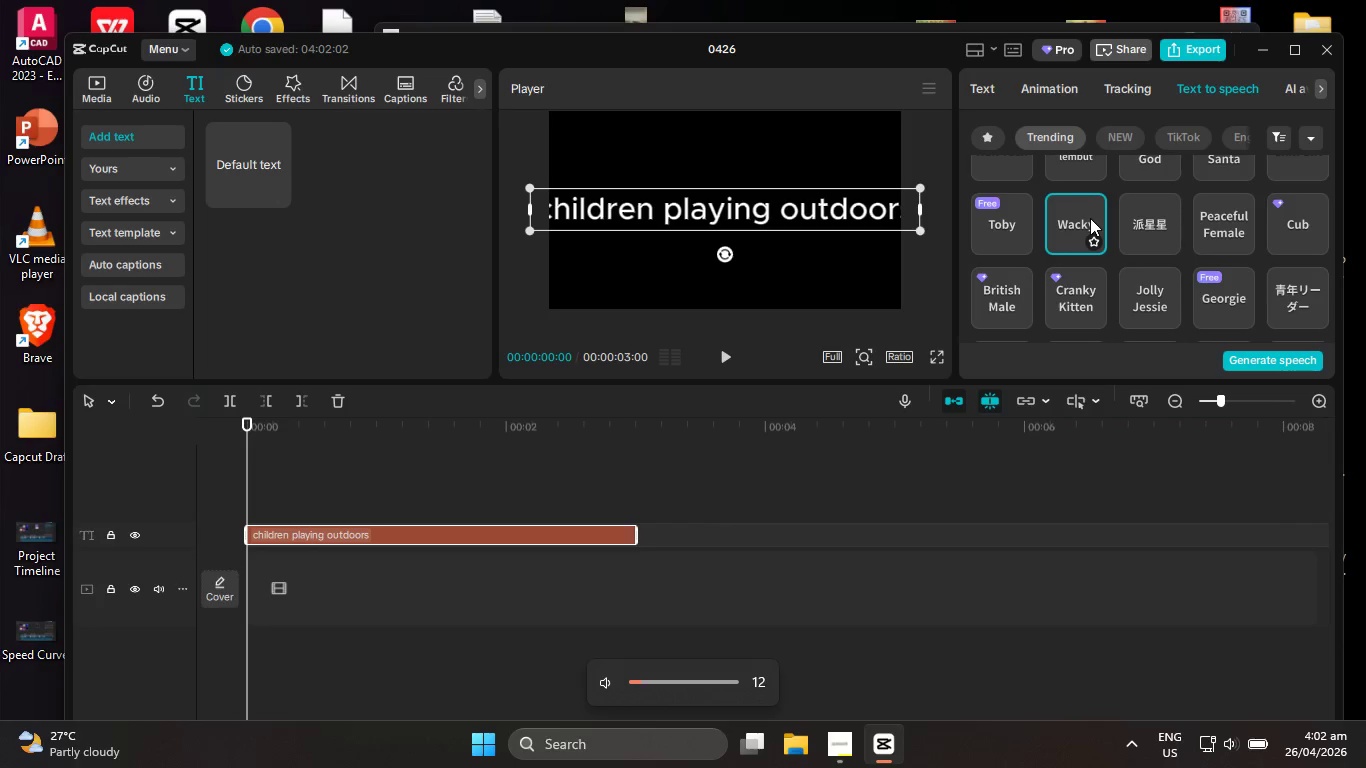 
key(VolumeUp)
 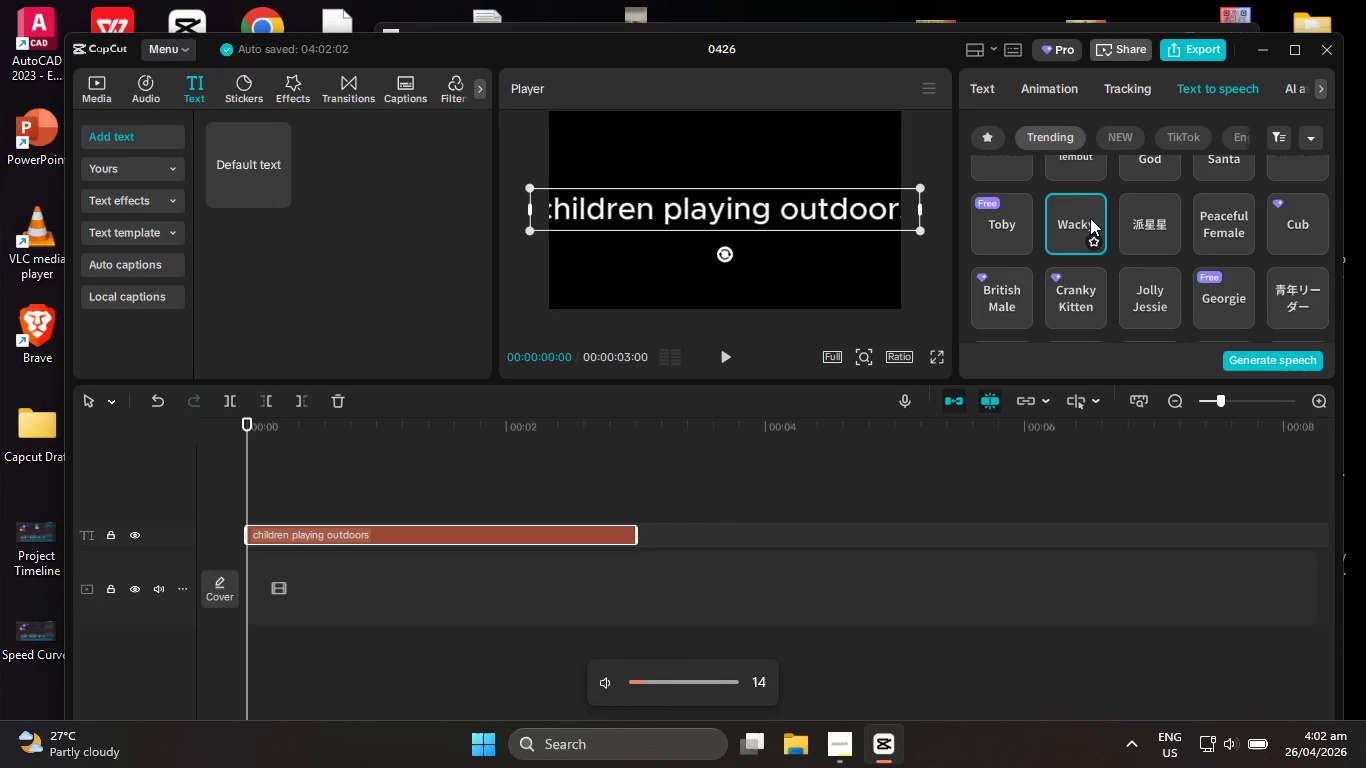 
key(VolumeUp)
 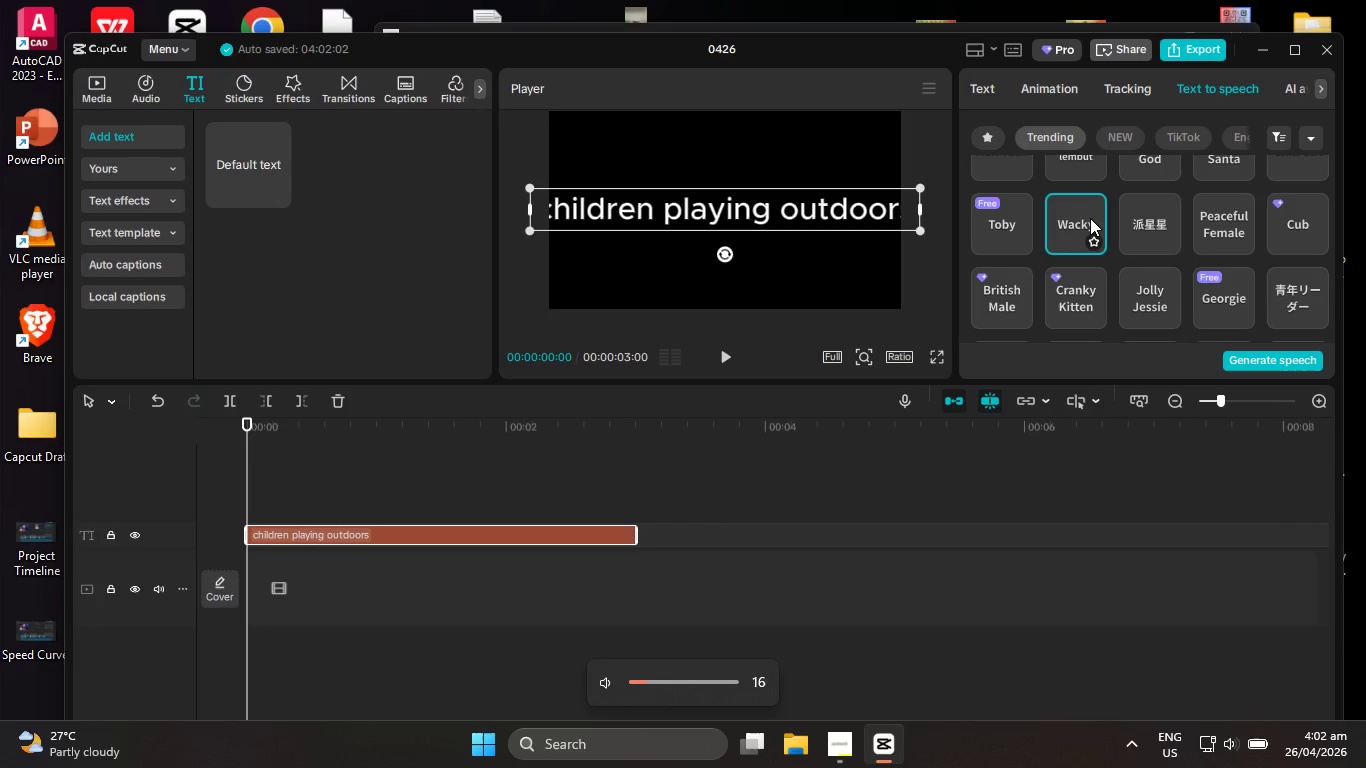 
key(VolumeUp)
 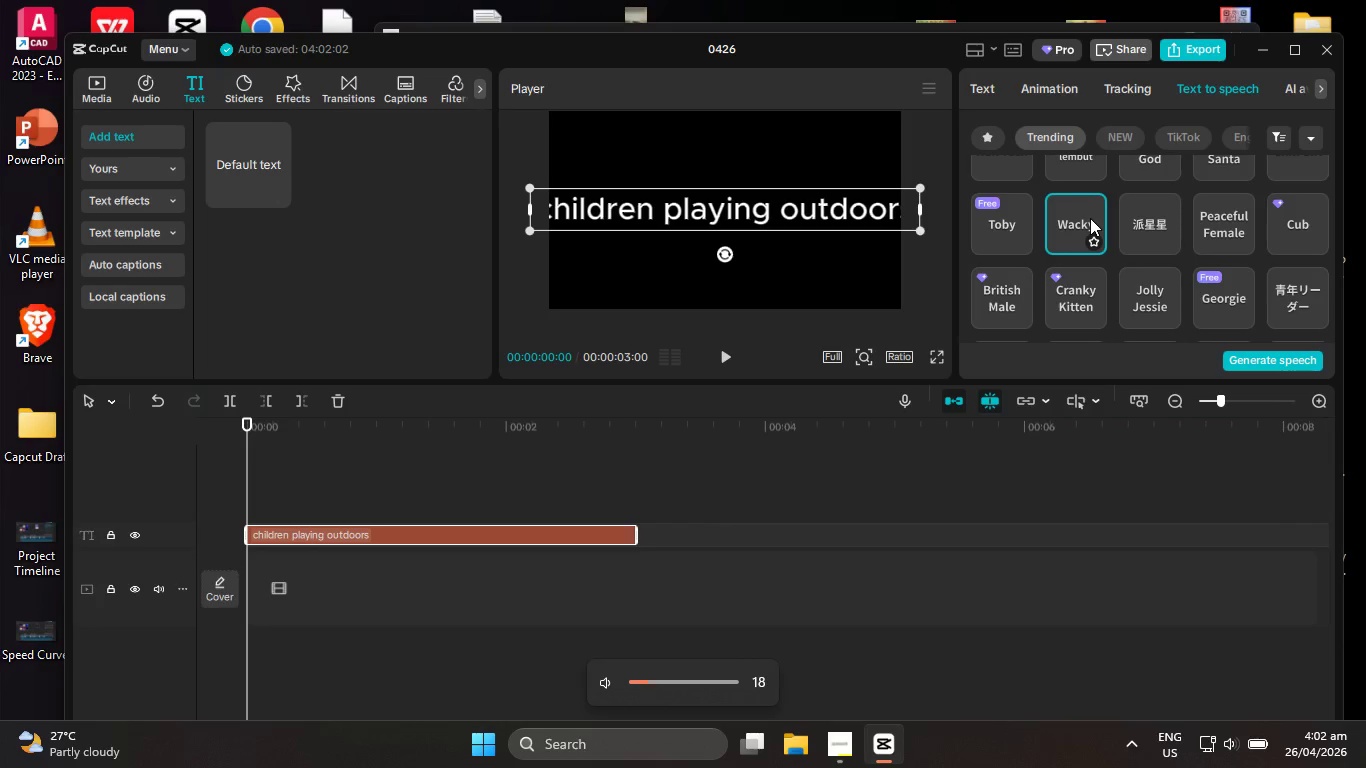 
key(VolumeUp)
 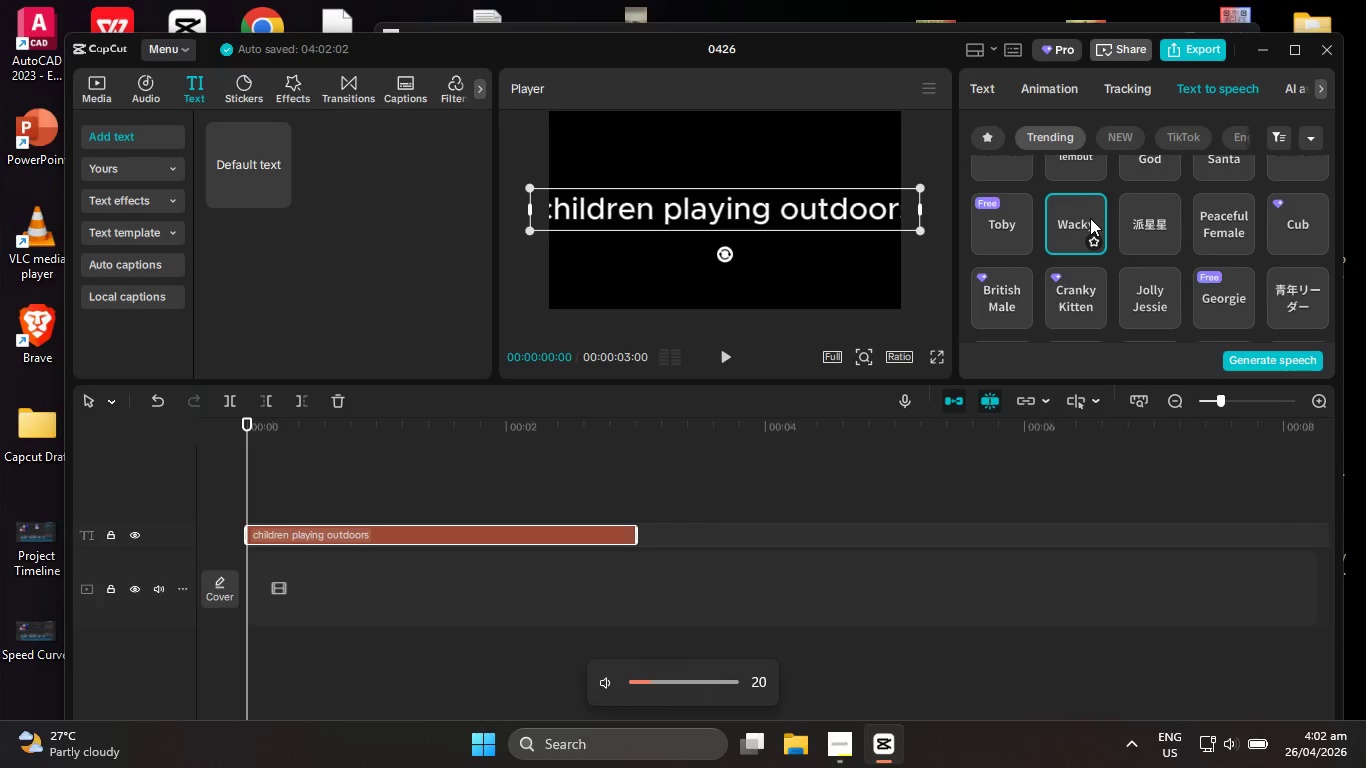 
key(VolumeUp)
 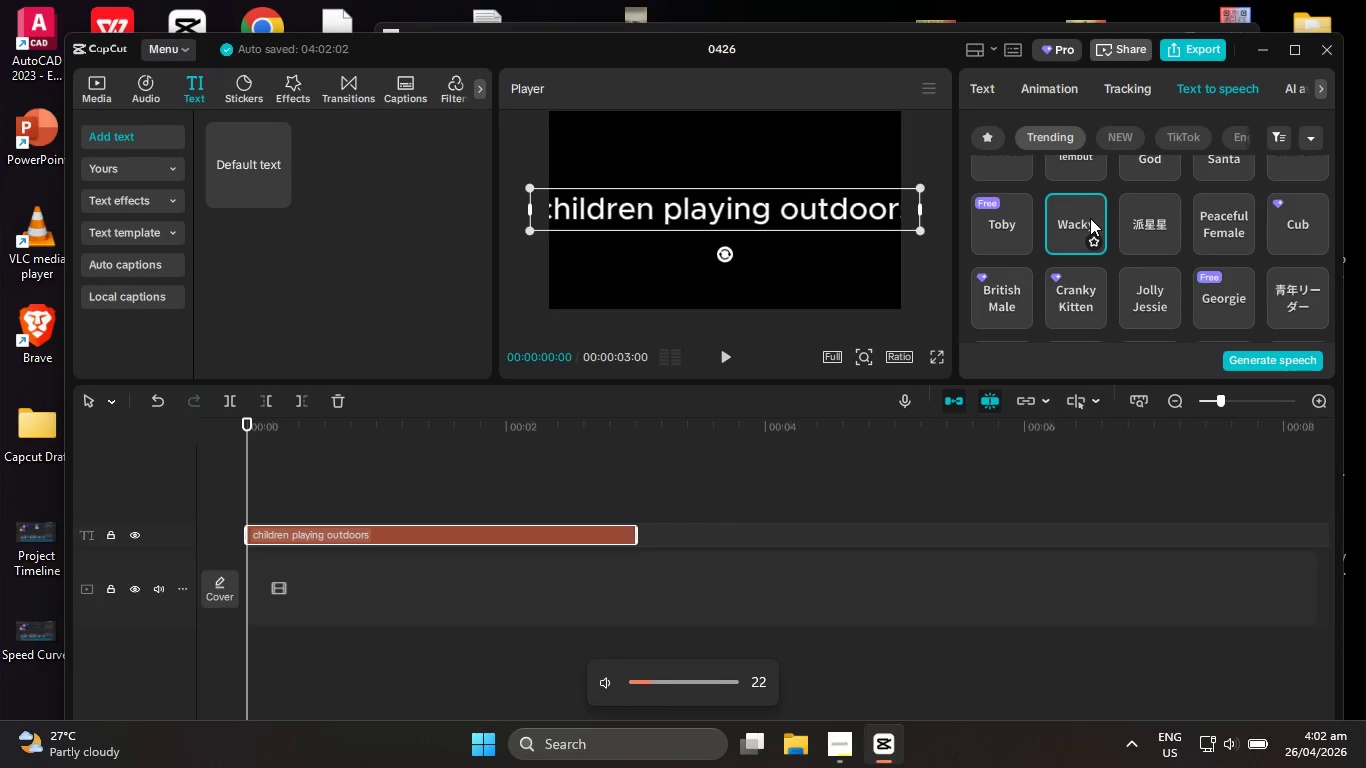 
key(VolumeUp)
 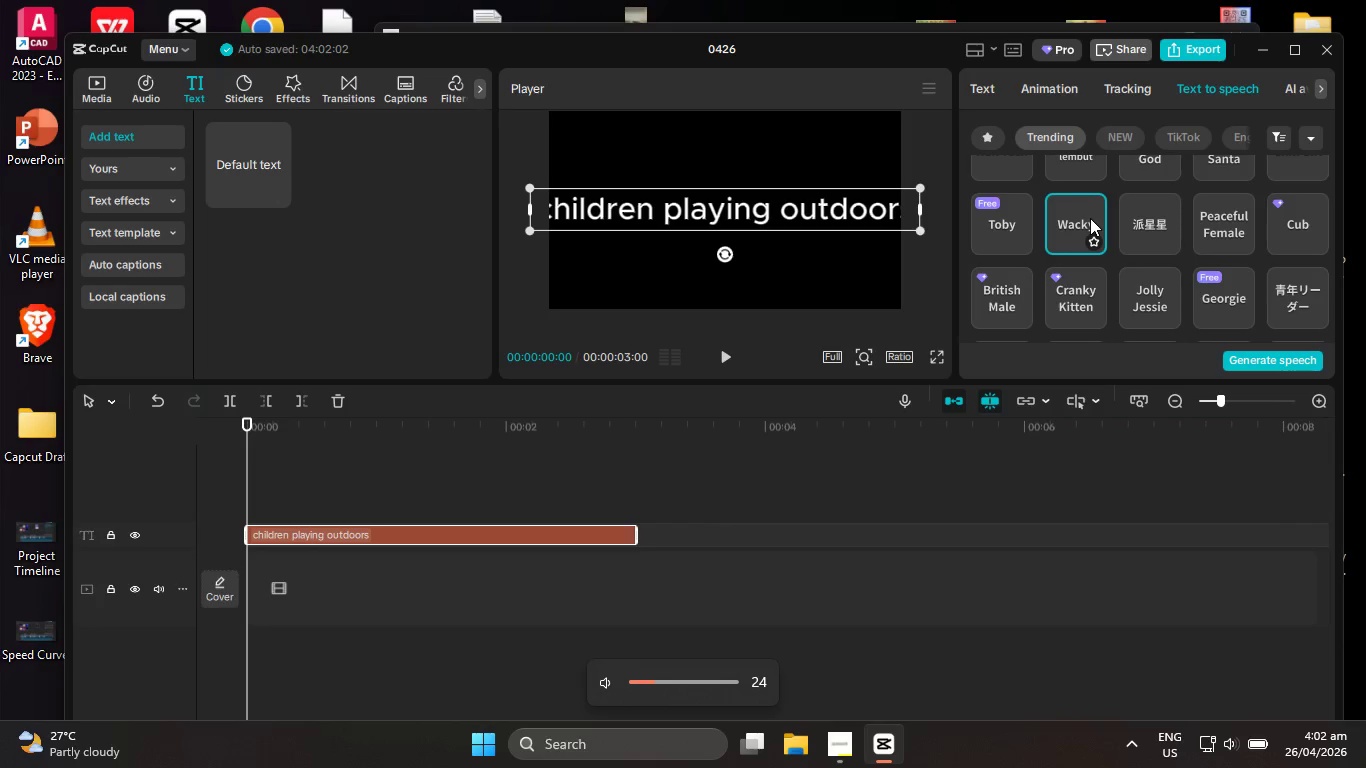 
key(VolumeUp)
 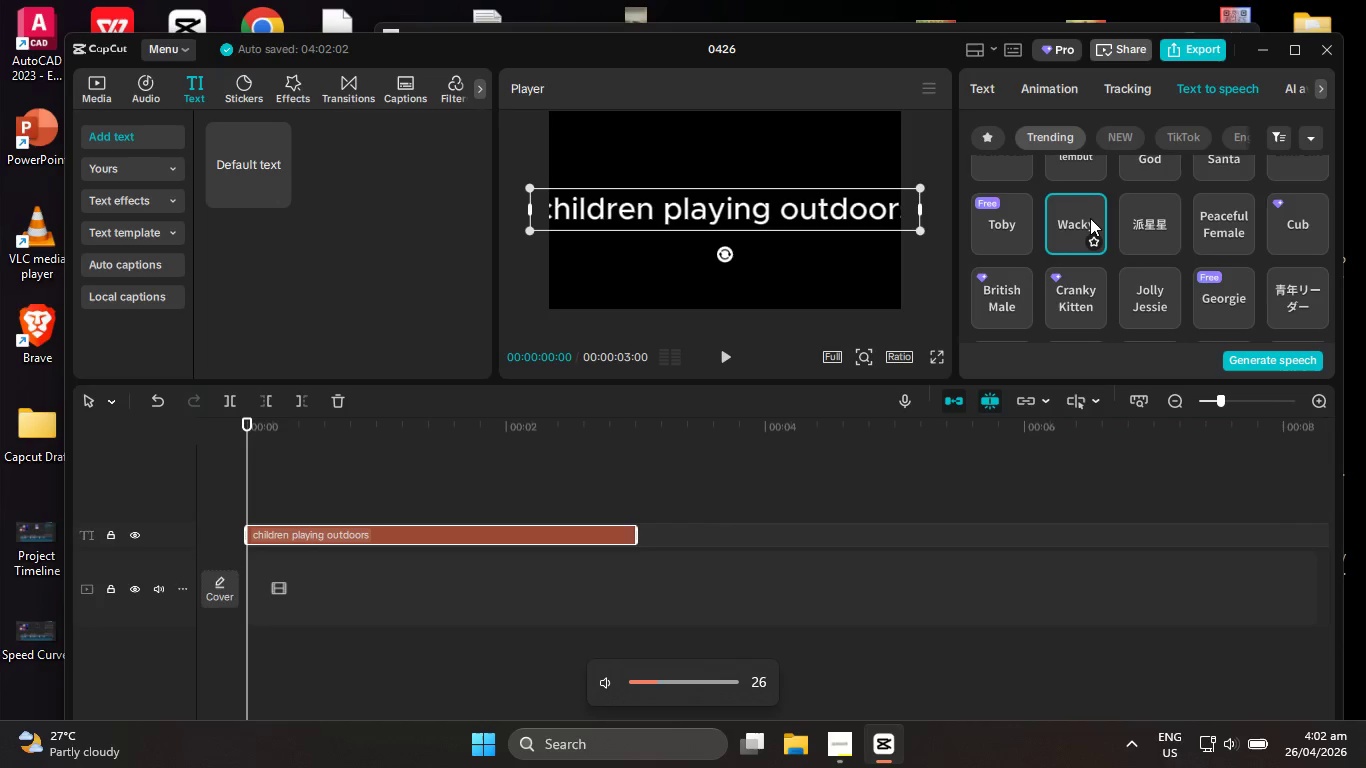 
key(VolumeUp)
 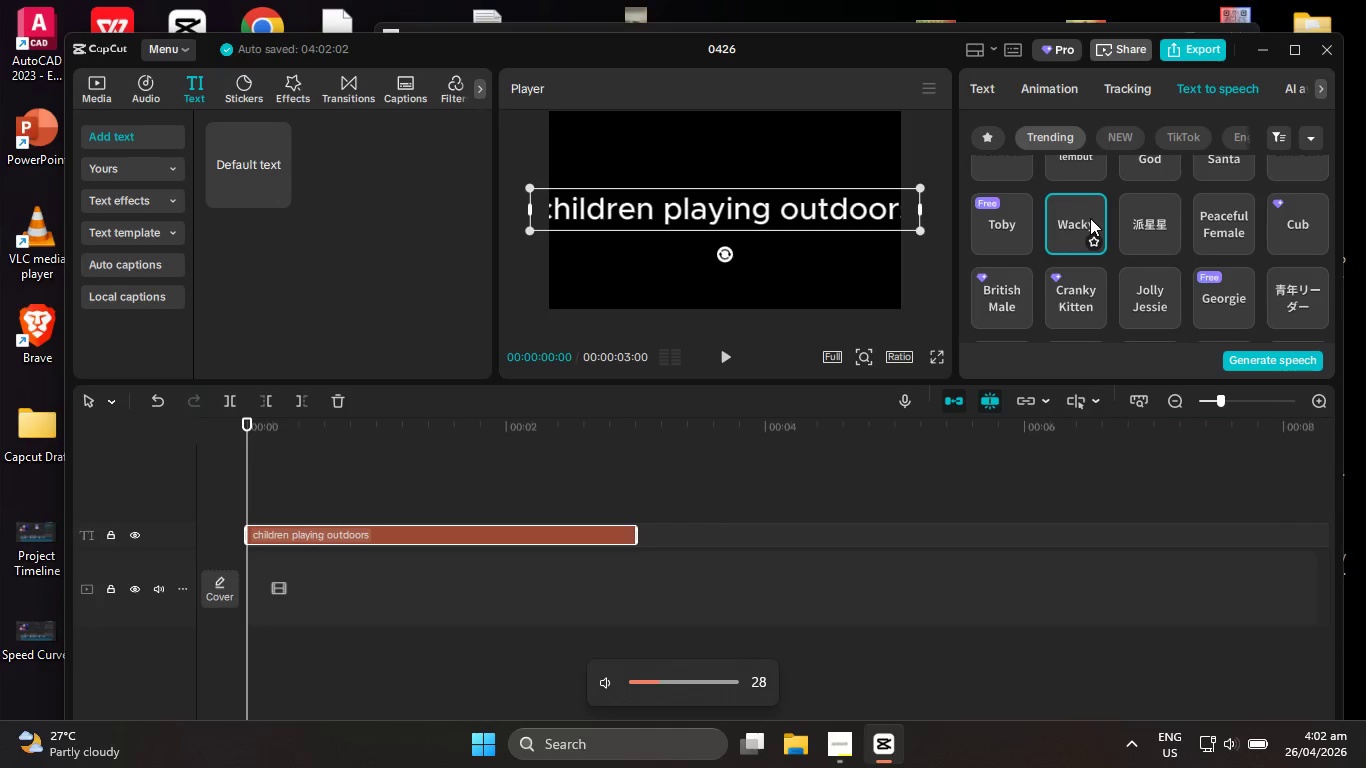 
key(VolumeUp)
 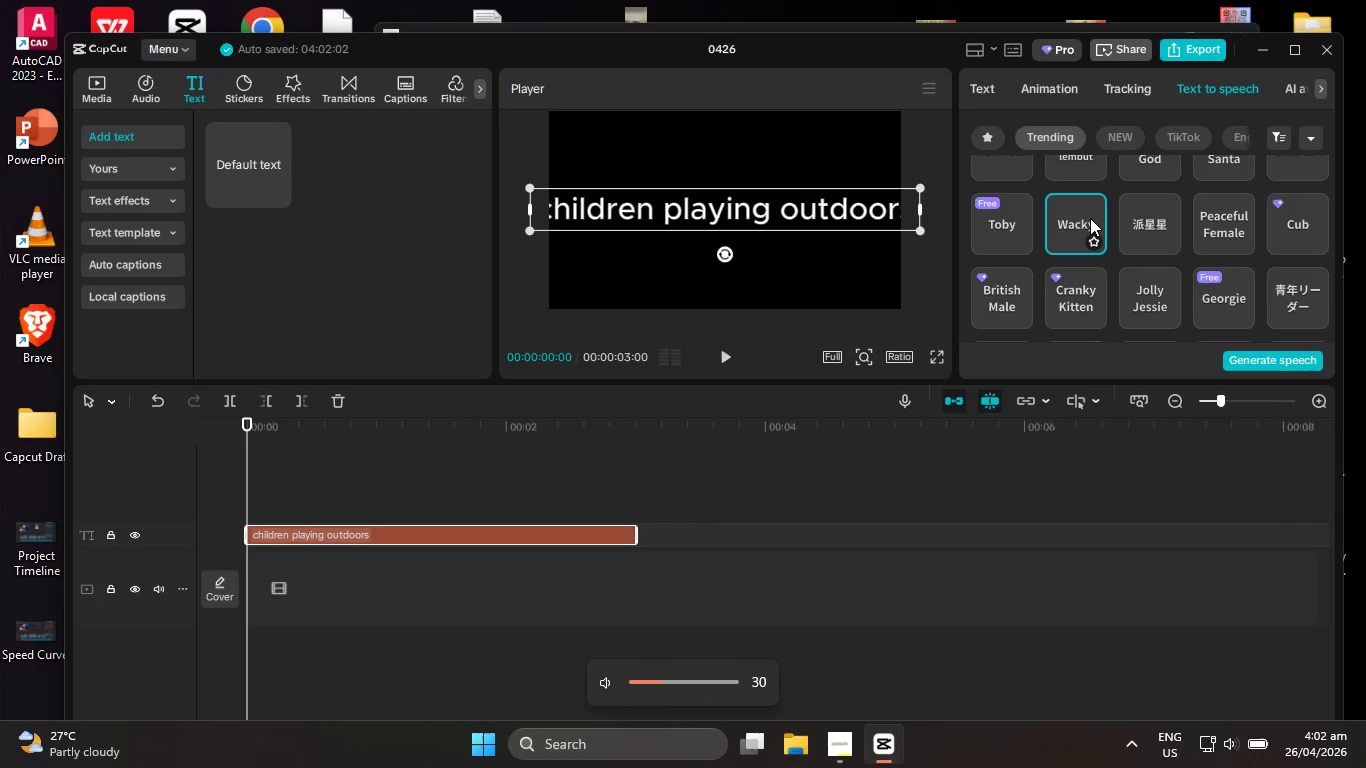 
key(VolumeUp)
 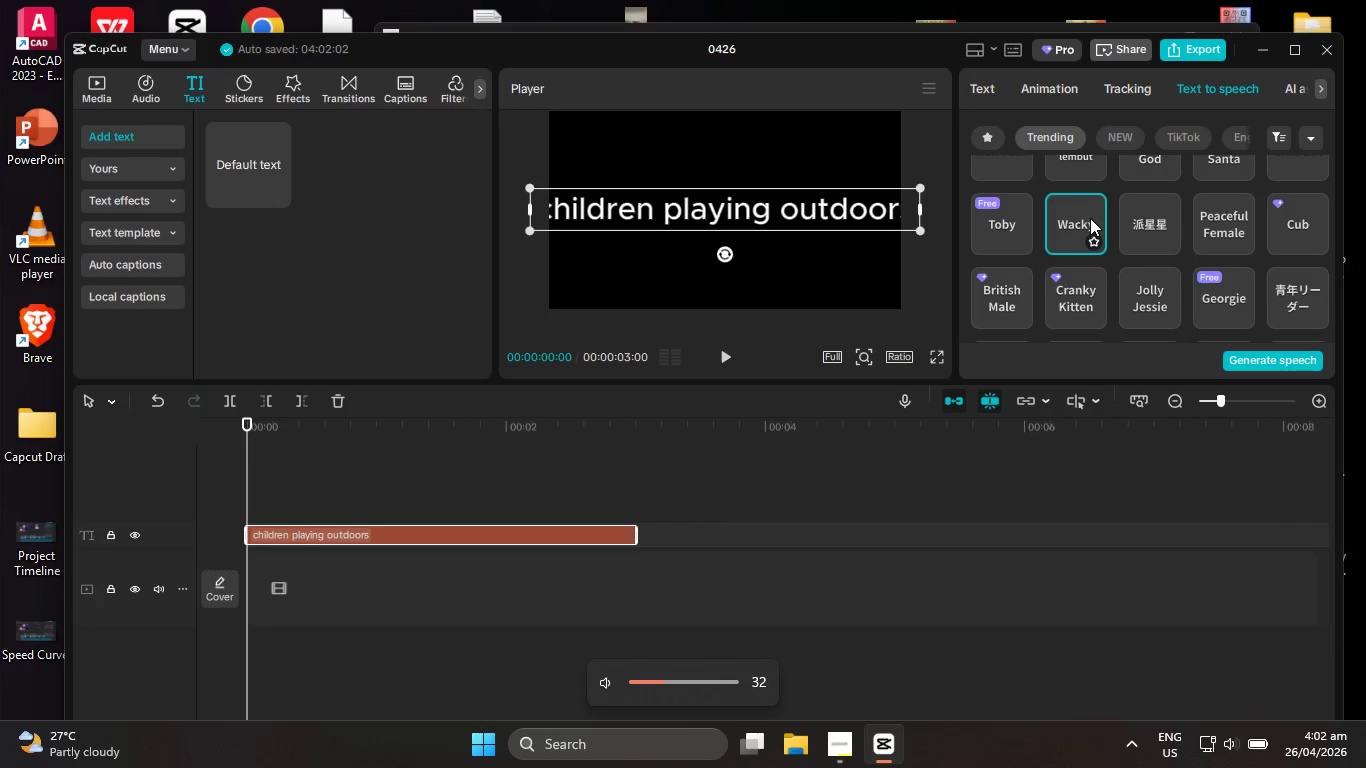 
key(VolumeUp)
 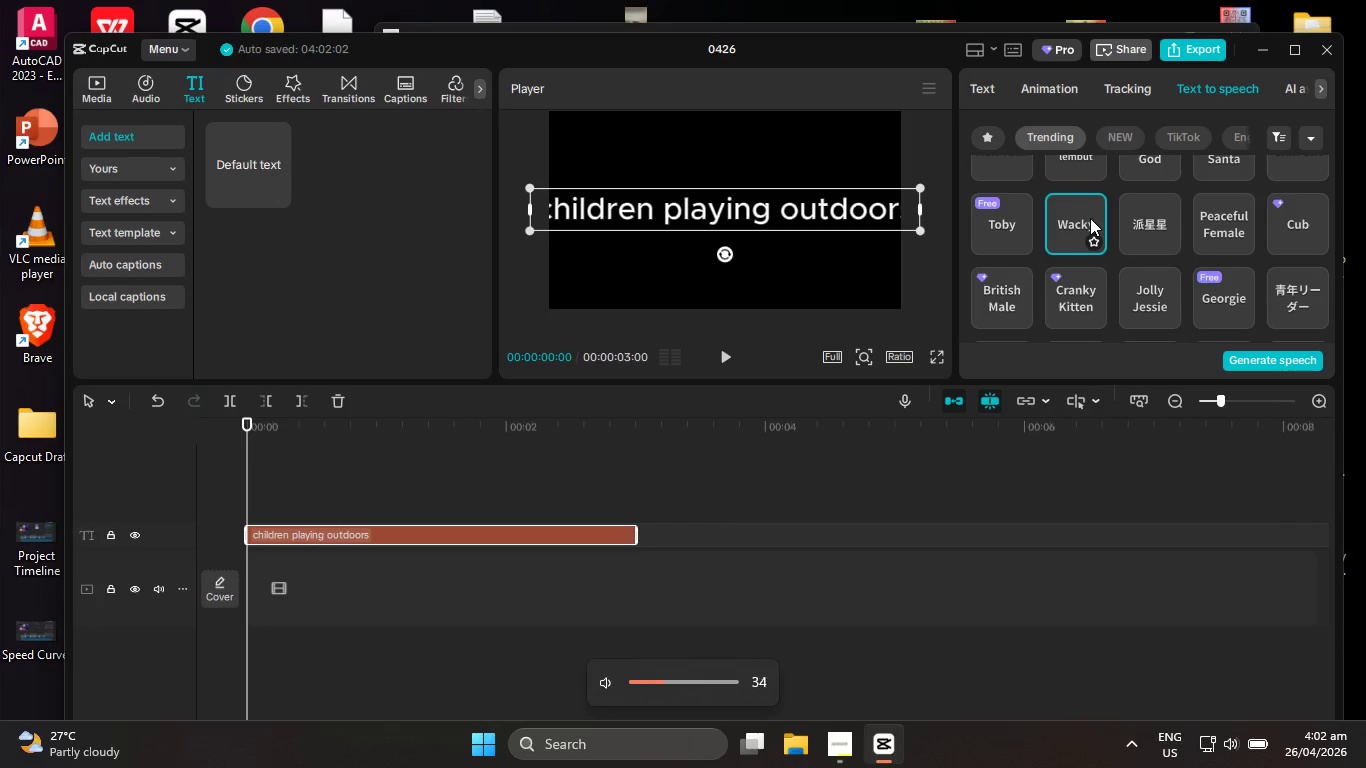 
key(VolumeUp)
 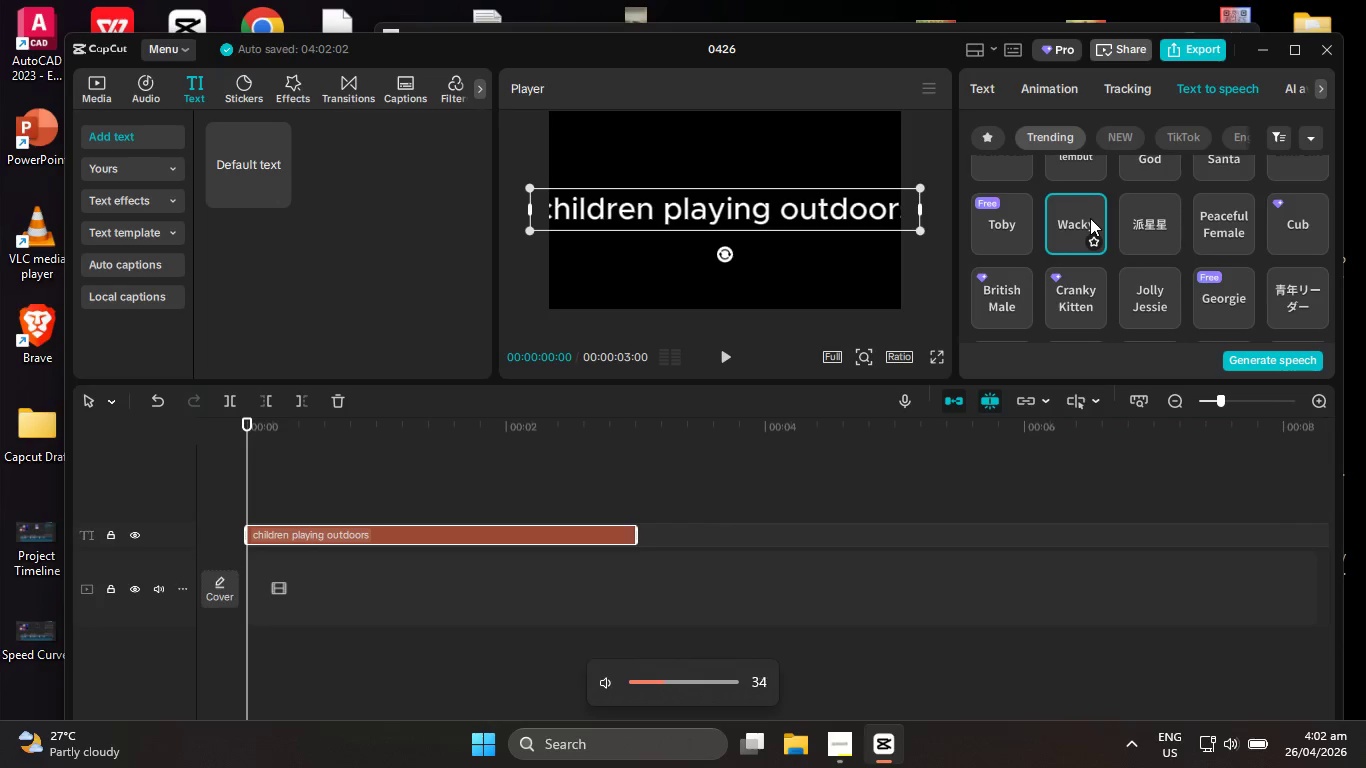 
key(VolumeUp)
 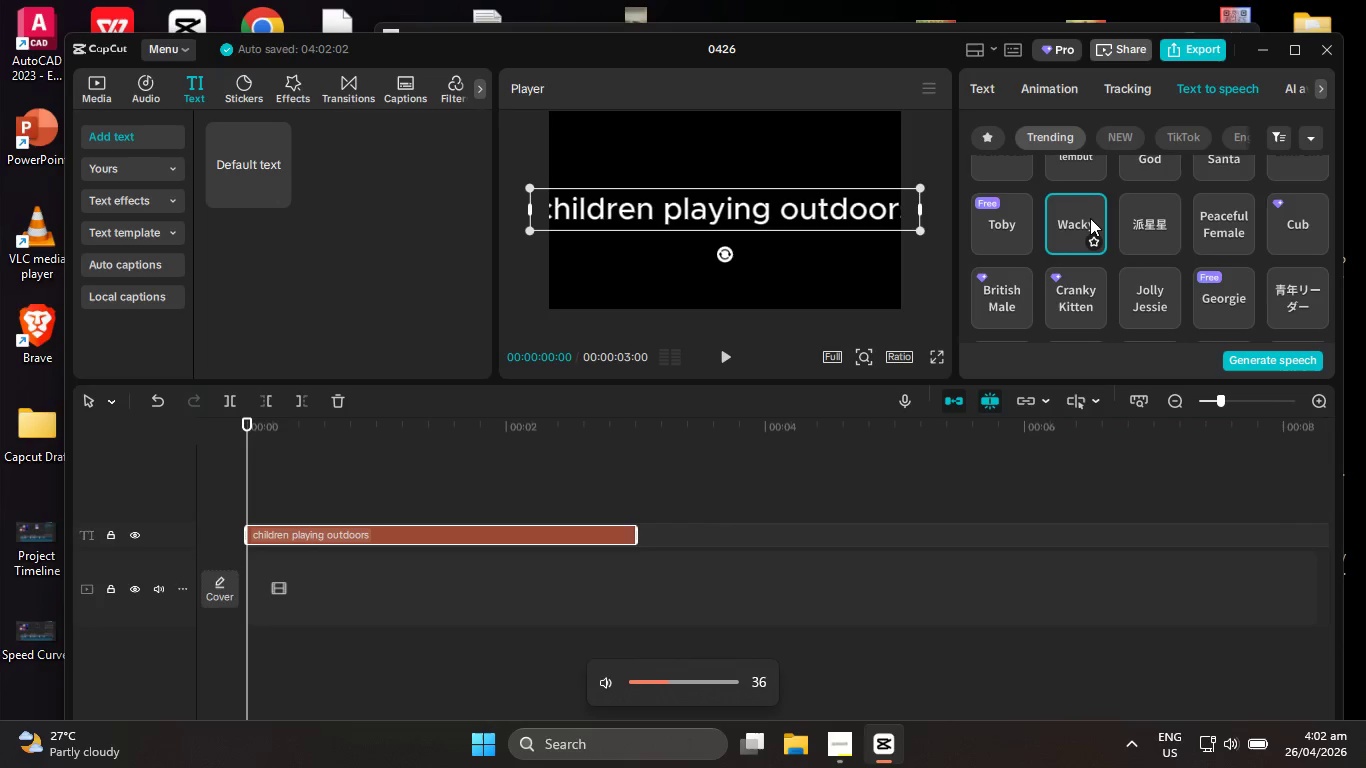 
key(VolumeUp)
 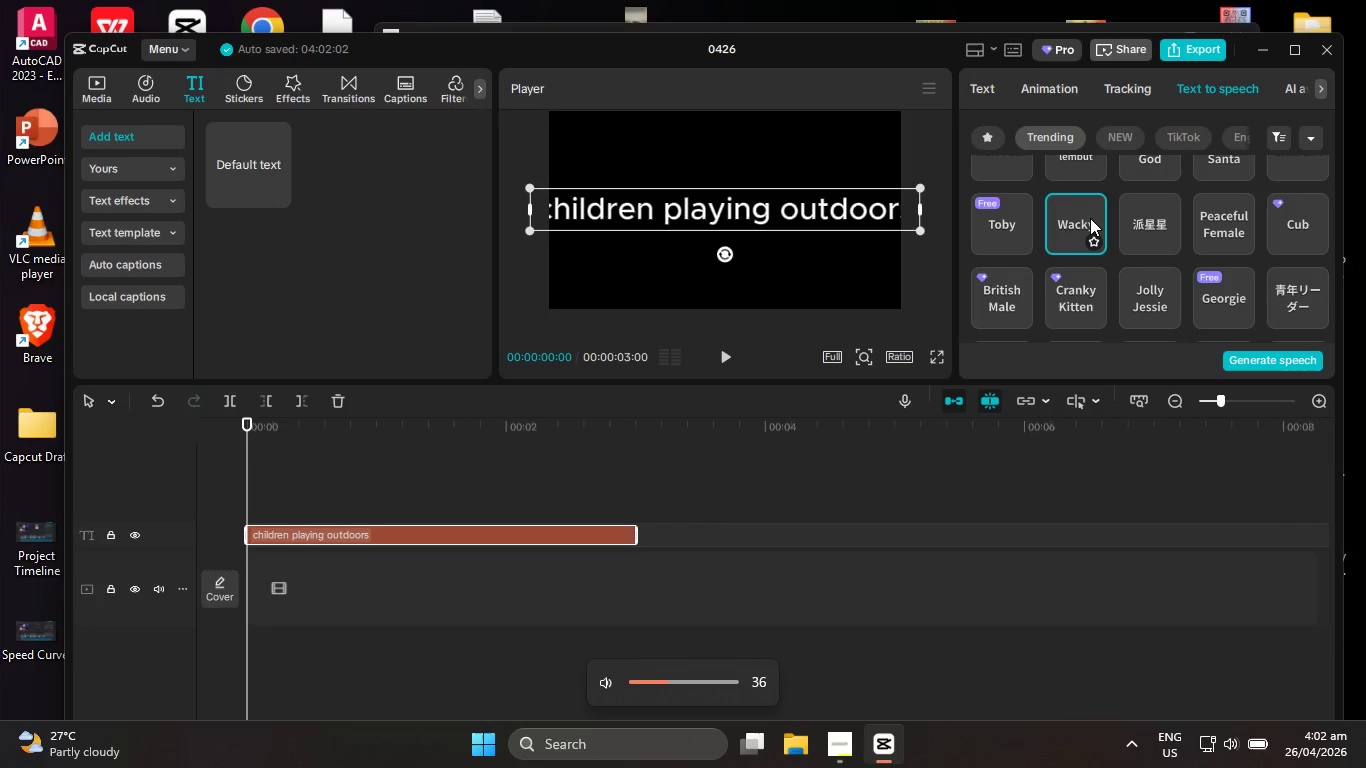 
key(VolumeUp)
 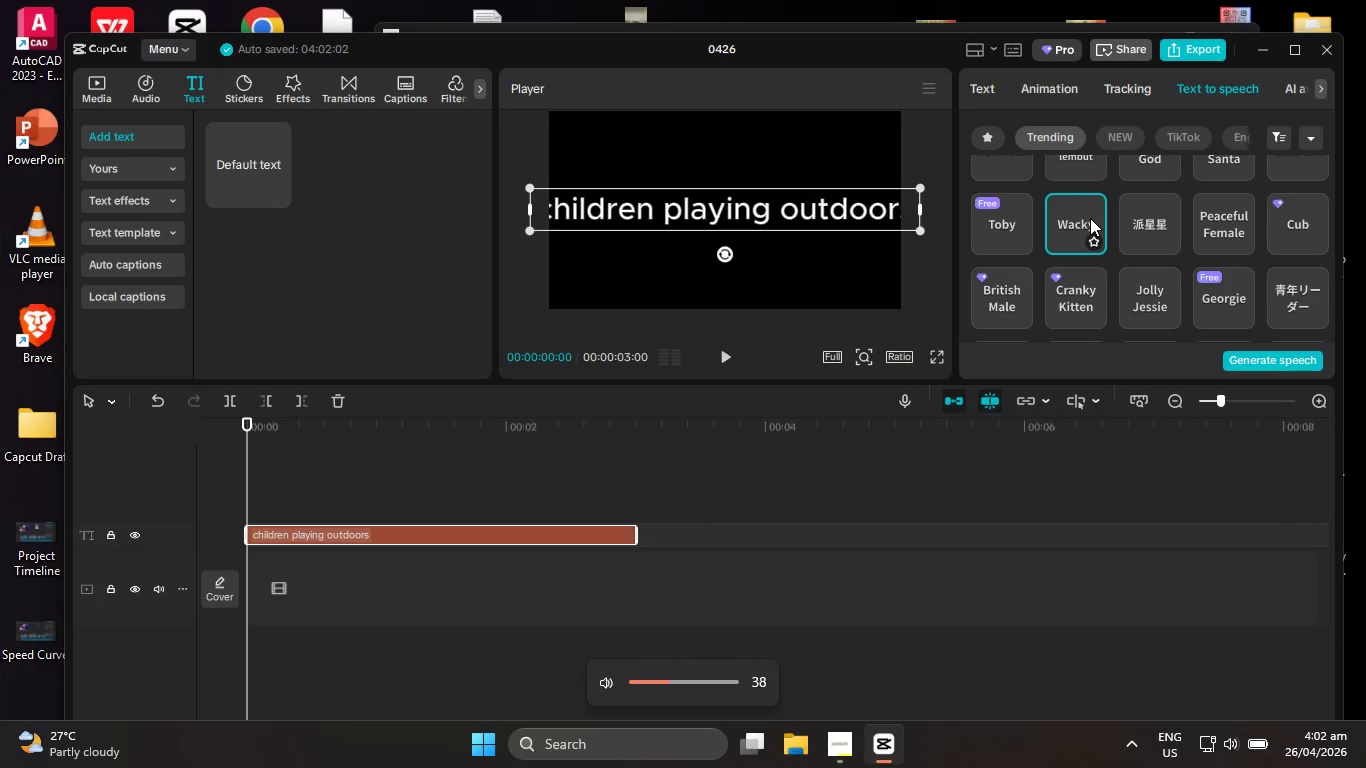 
key(VolumeUp)
 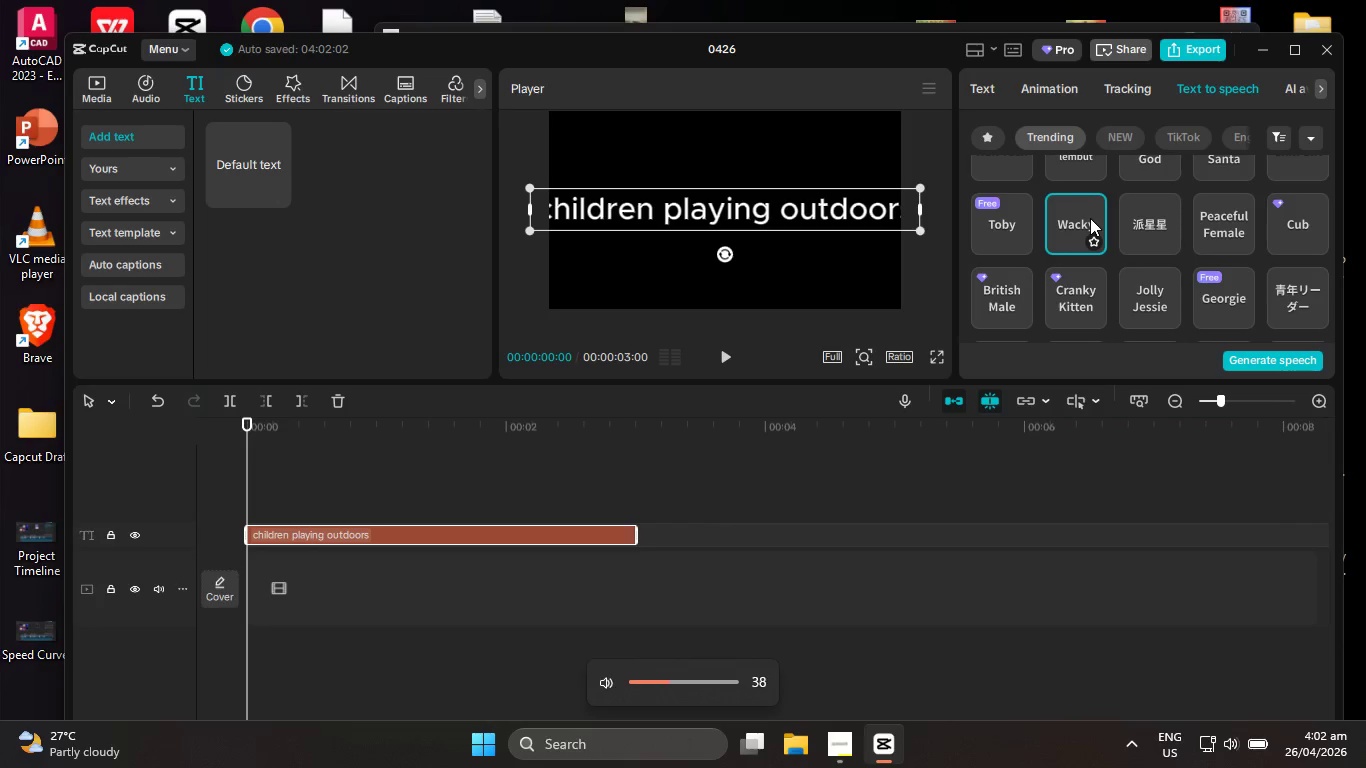 
key(VolumeUp)
 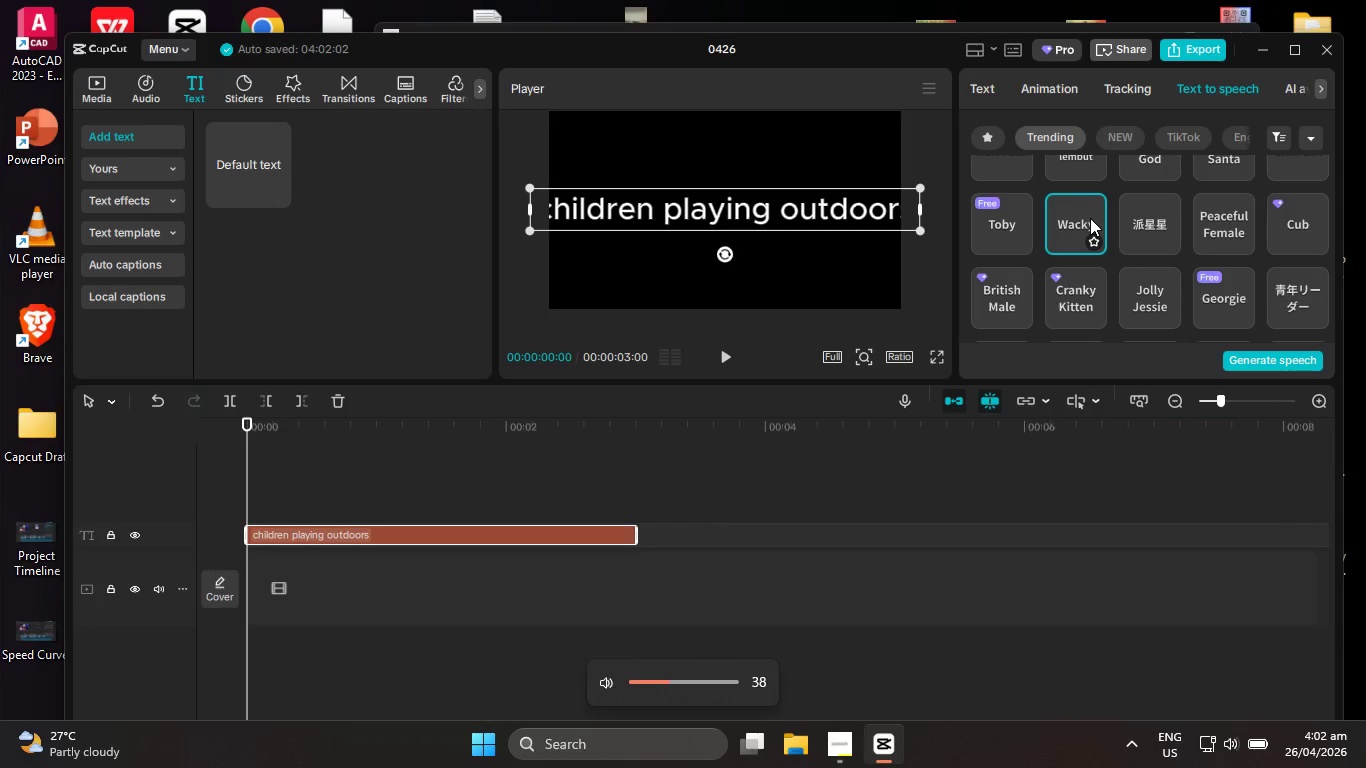 
key(VolumeUp)
 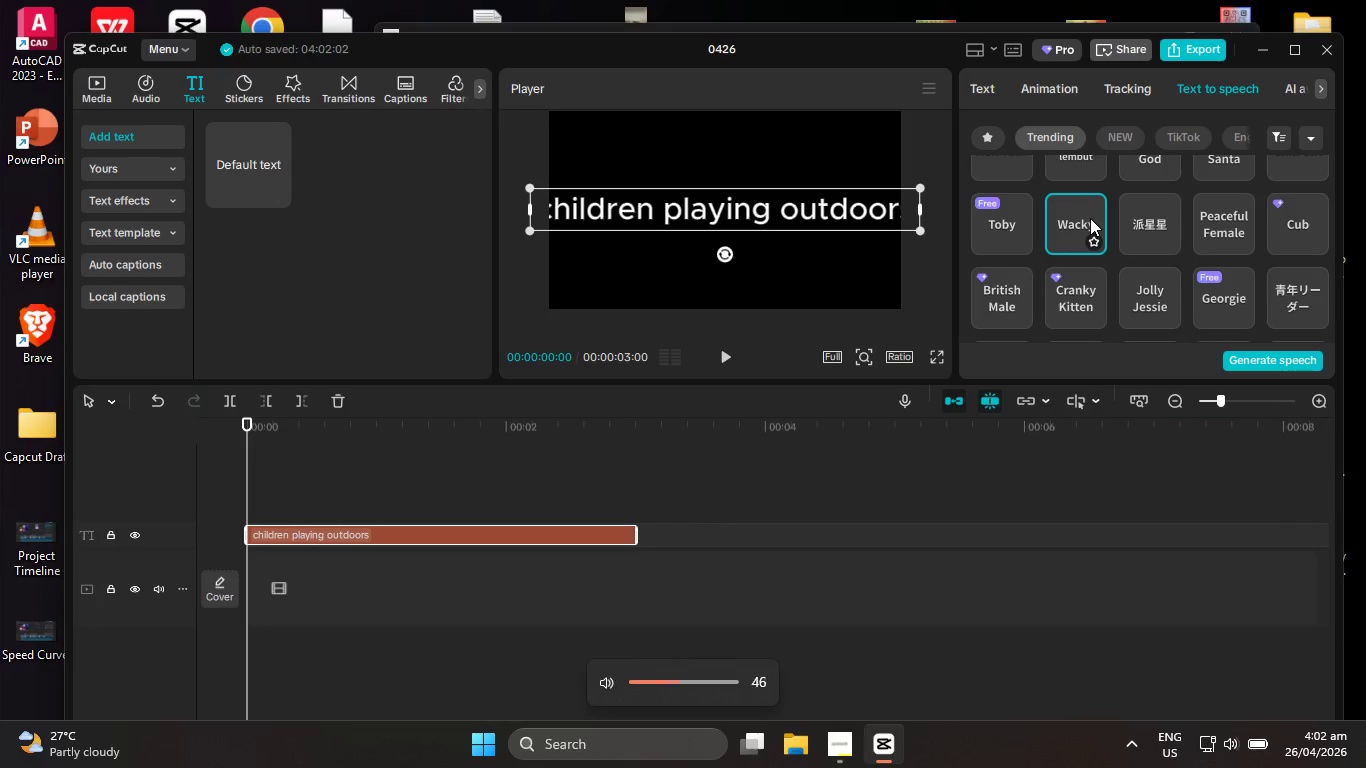 
key(VolumeUp)
 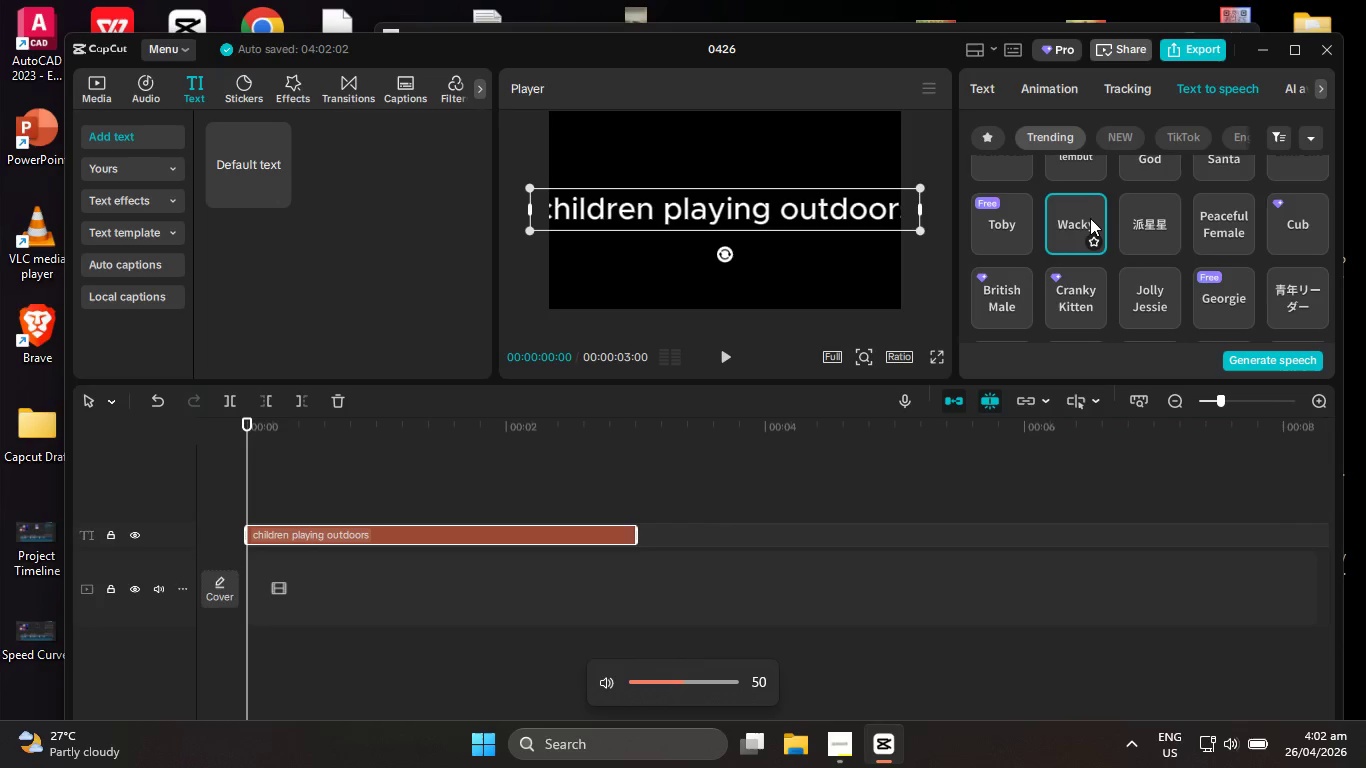 
left_click([990, 89])
 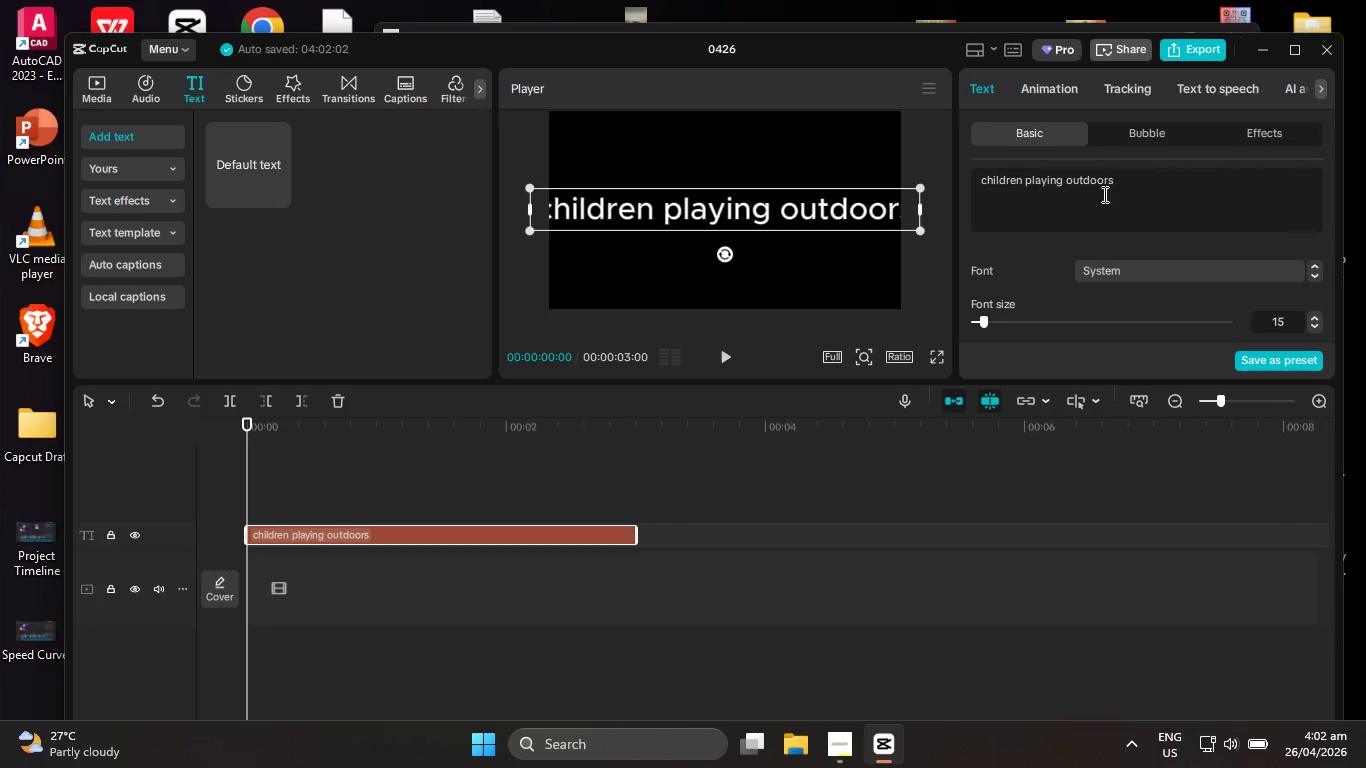 
left_click_drag(start_coordinate=[1155, 176], to_coordinate=[961, 172])
 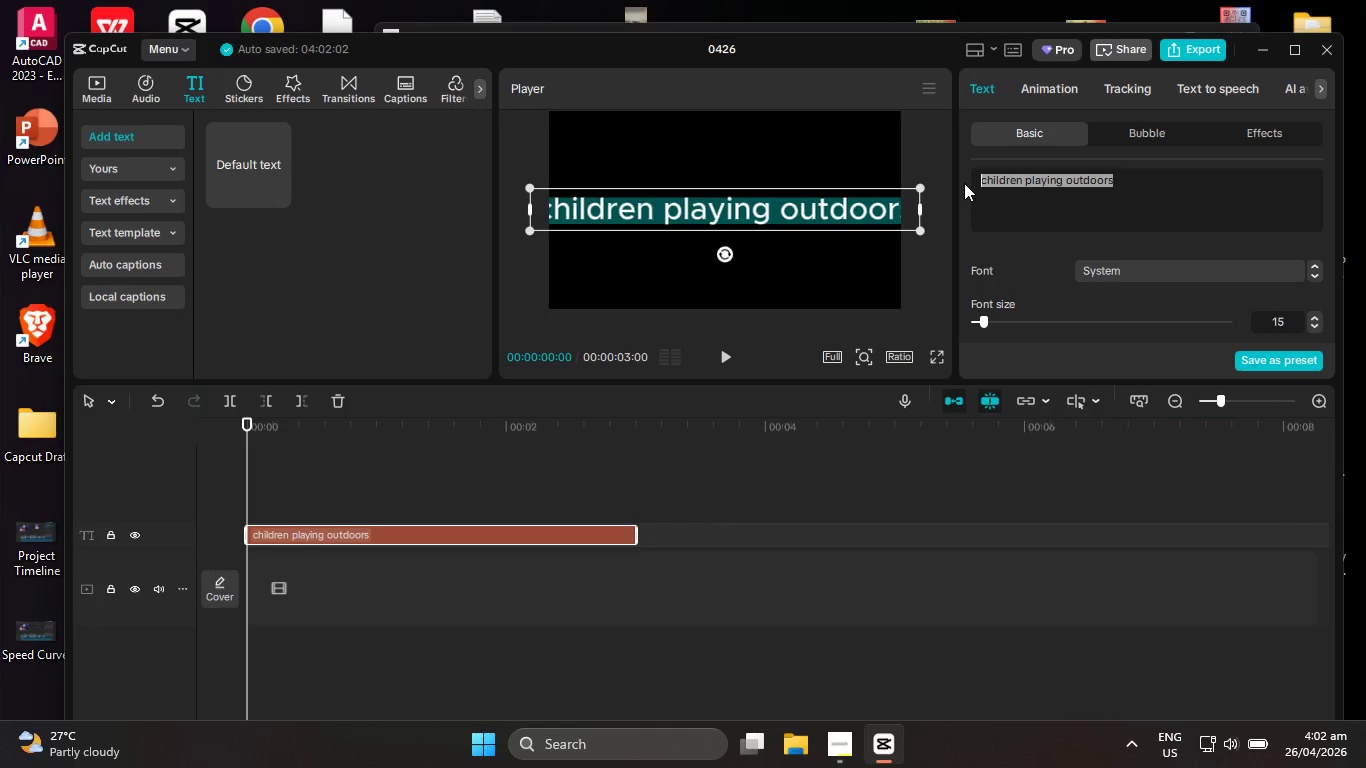 
key(Meta+V)
 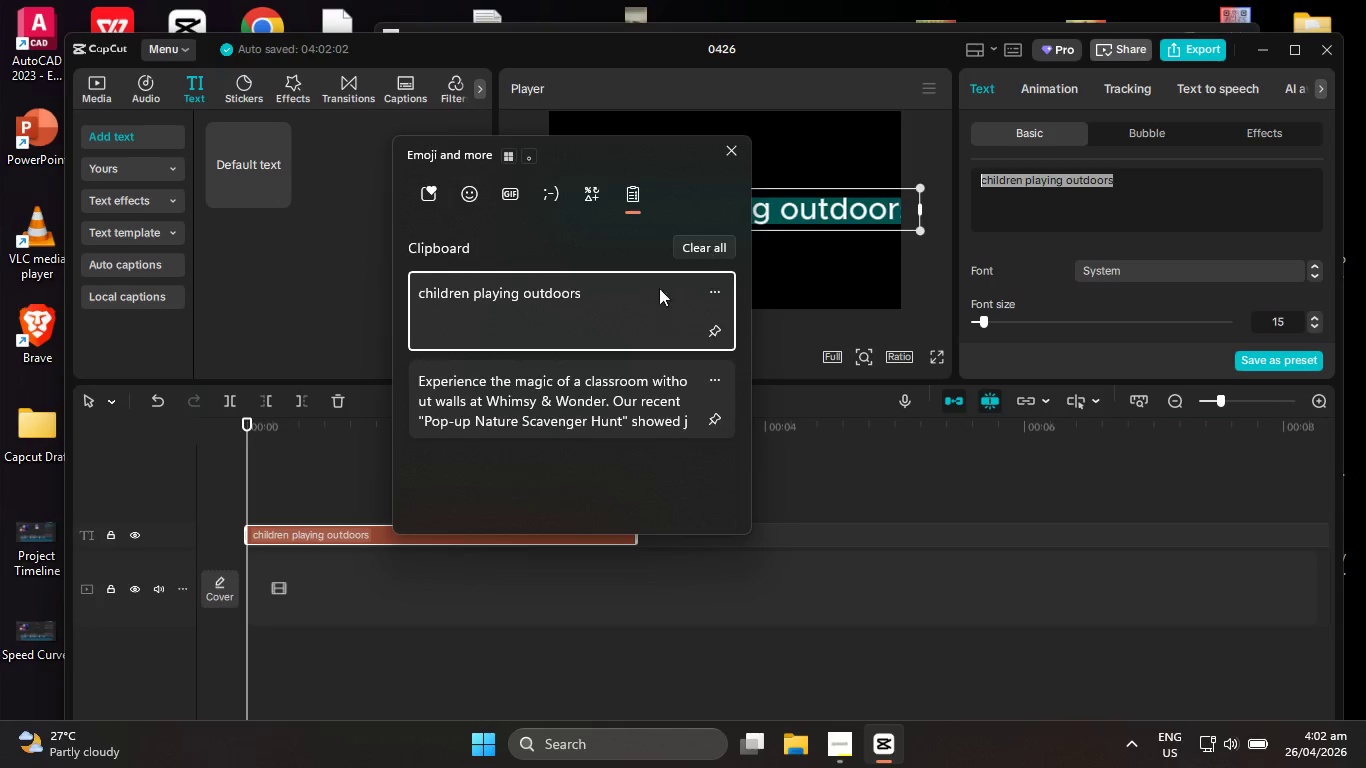 
left_click([546, 391])
 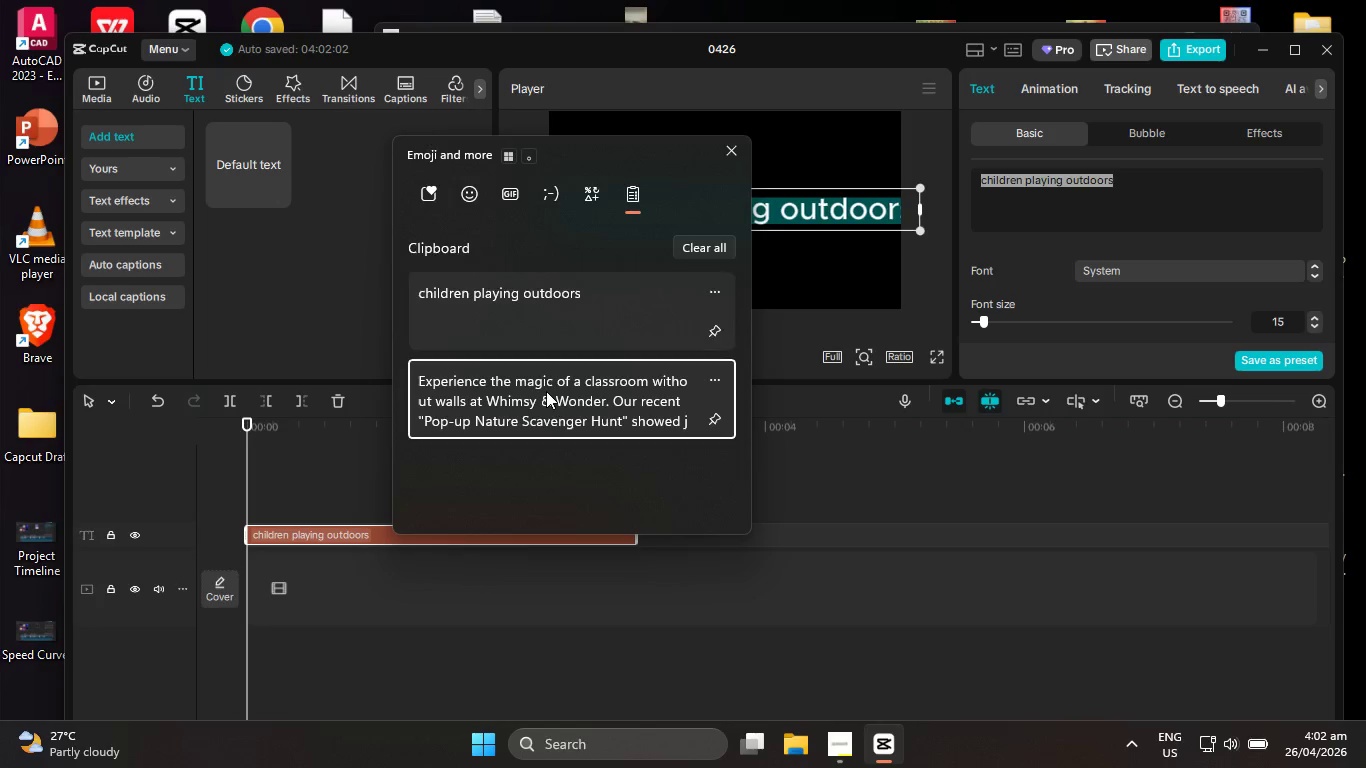 
key(Control+ControlLeft)
 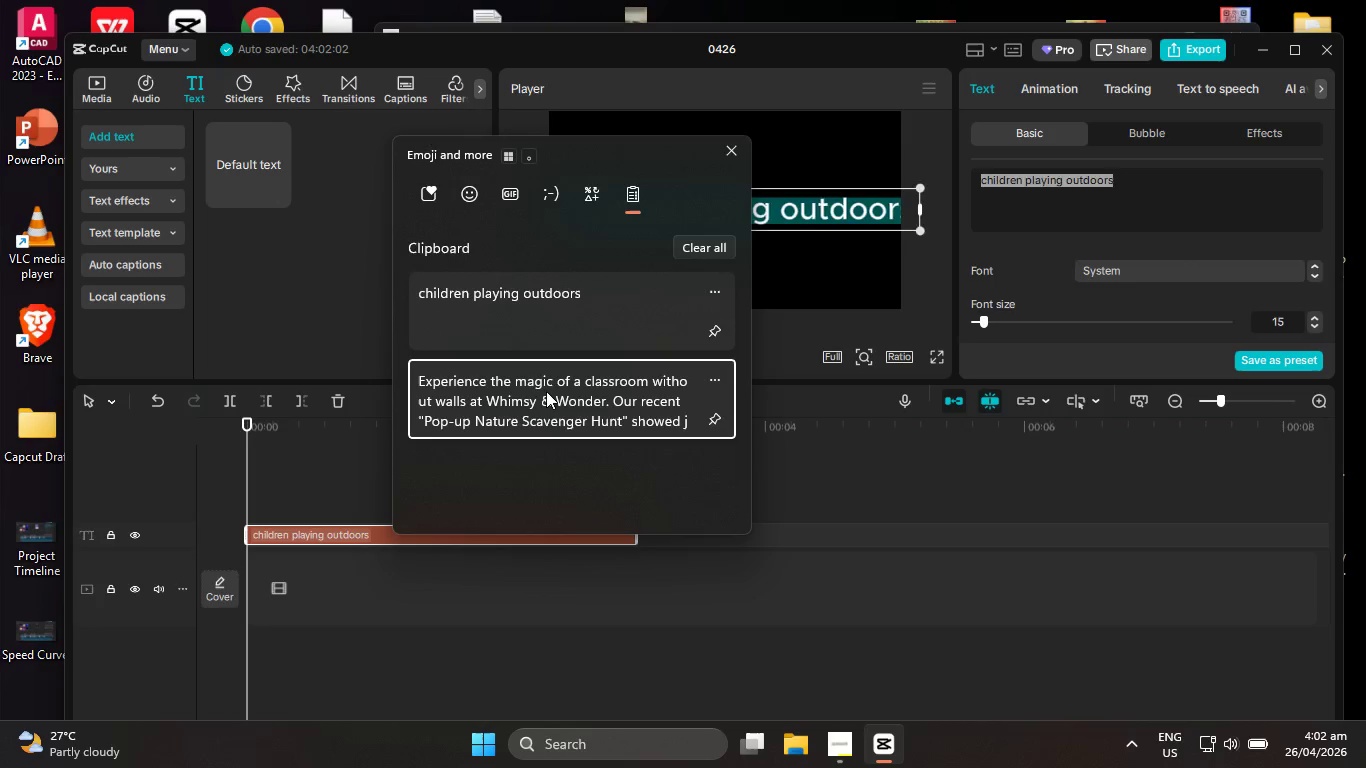 
key(Control+V)
 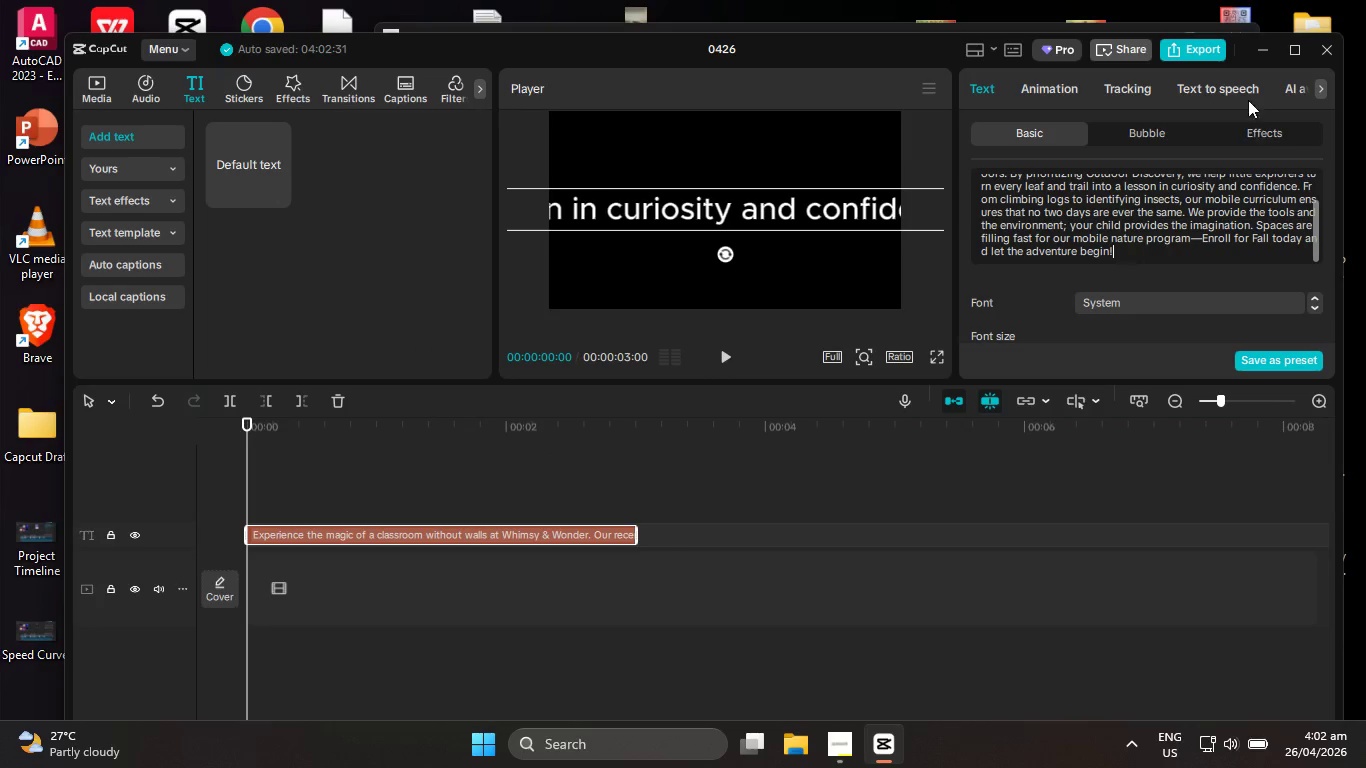 
left_click([1229, 91])
 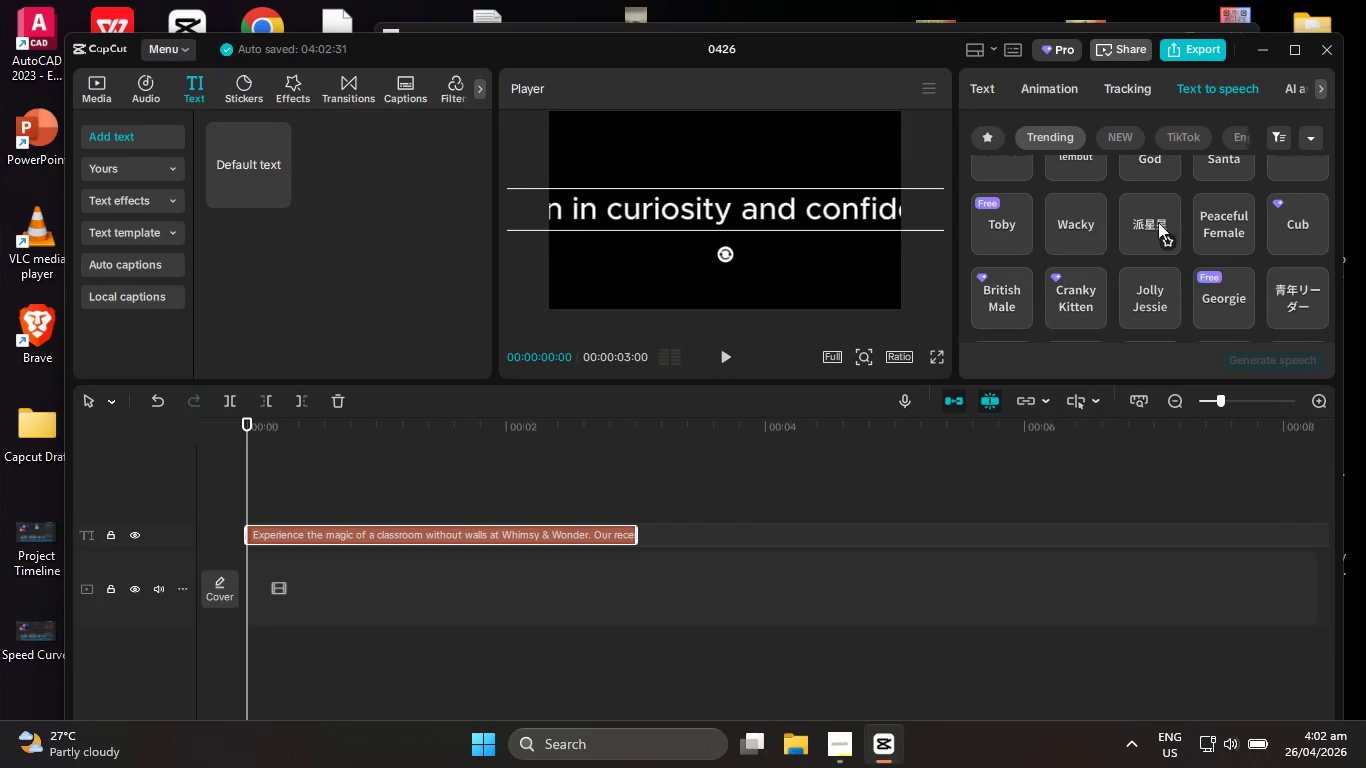 
left_click([1089, 226])
 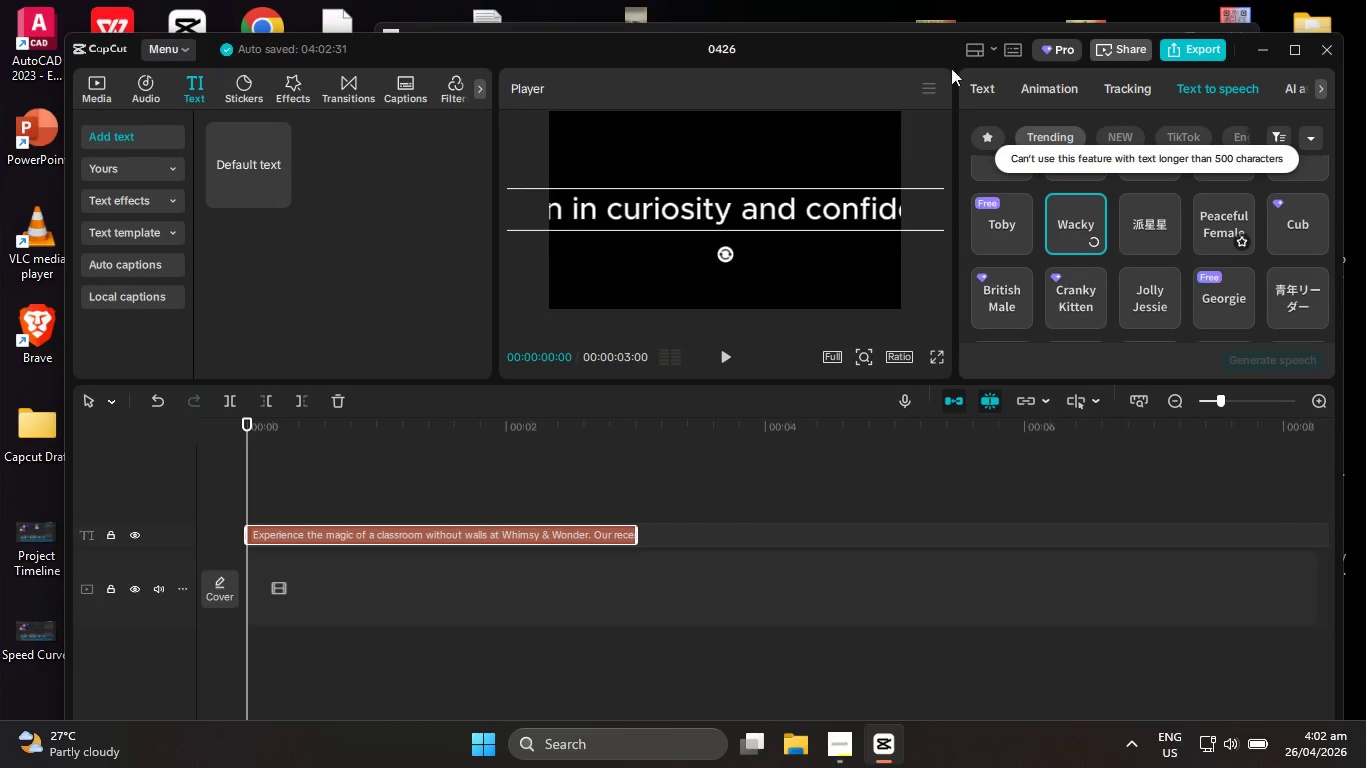 
left_click([985, 84])
 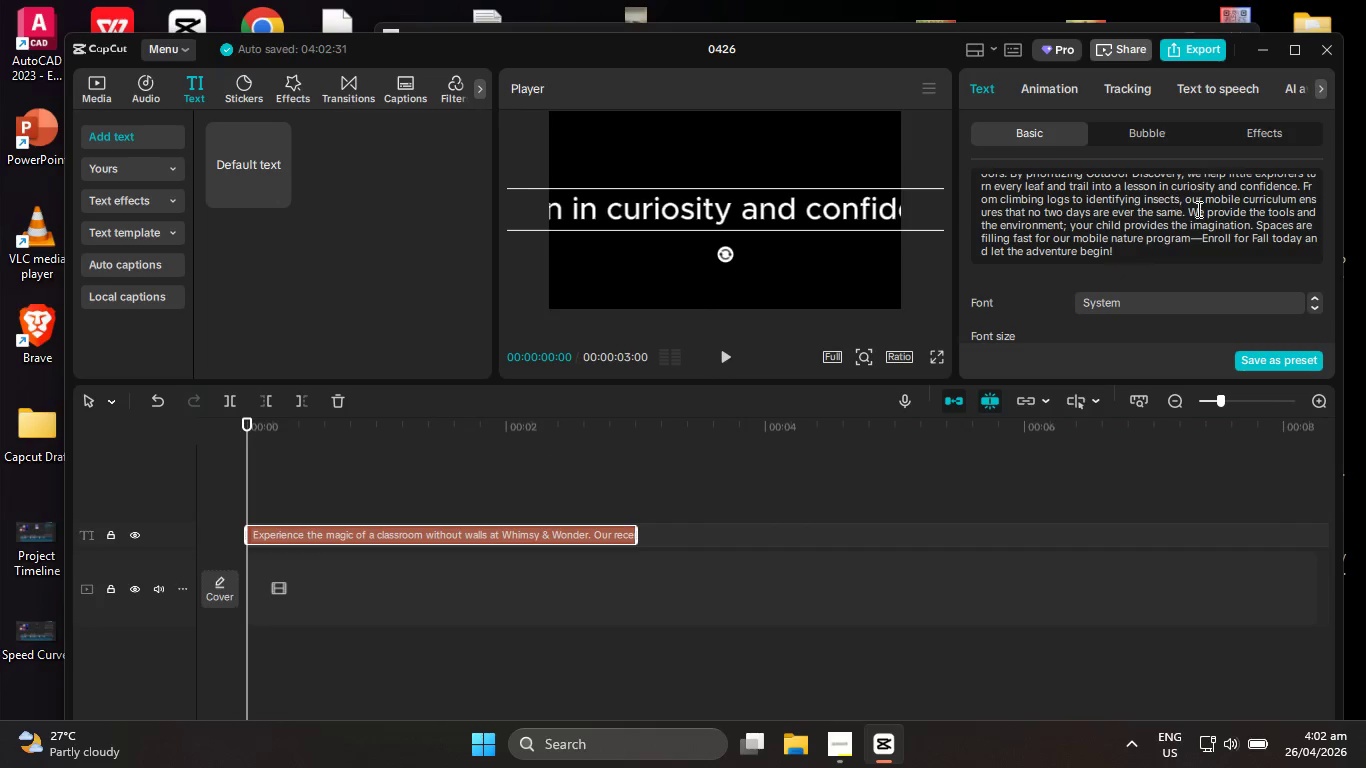 
scroll: coordinate [1227, 220], scroll_direction: up, amount: 1.0
 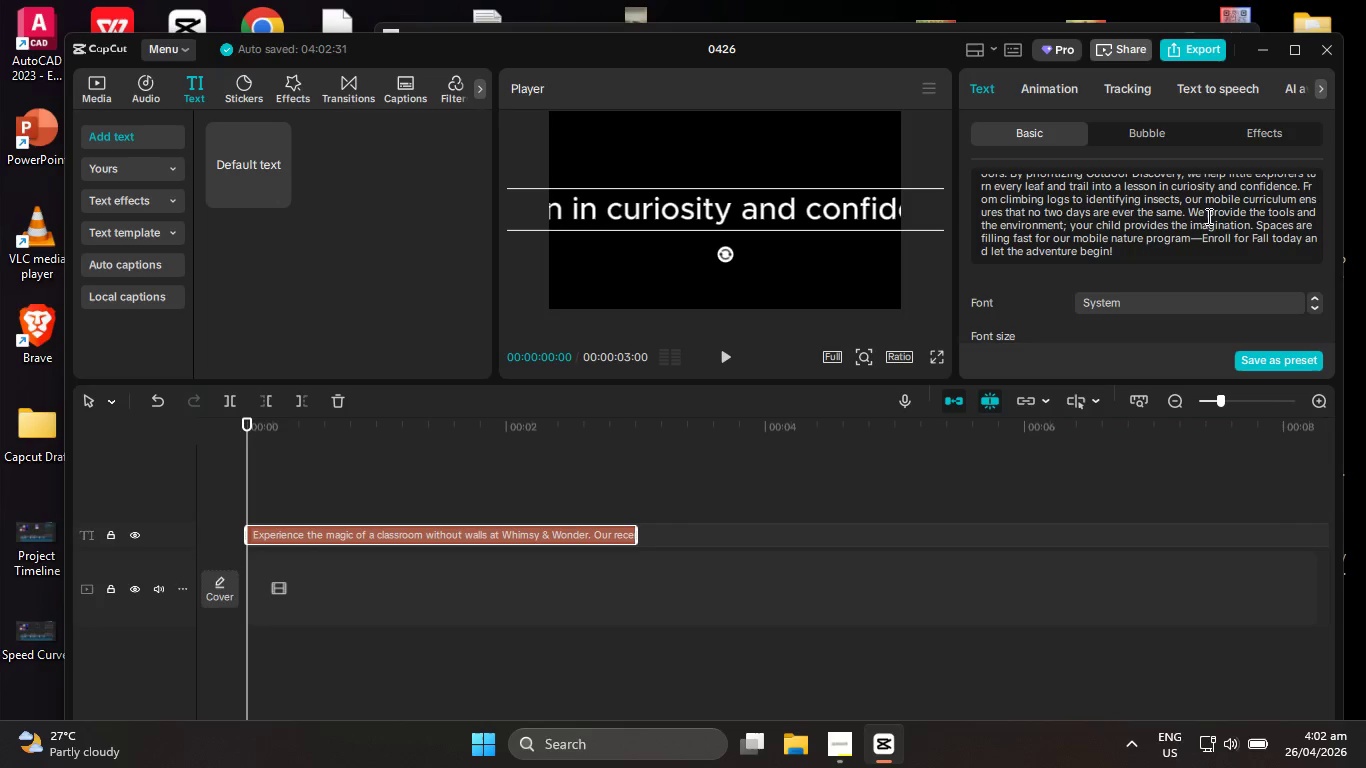 
left_click([1218, 241])
 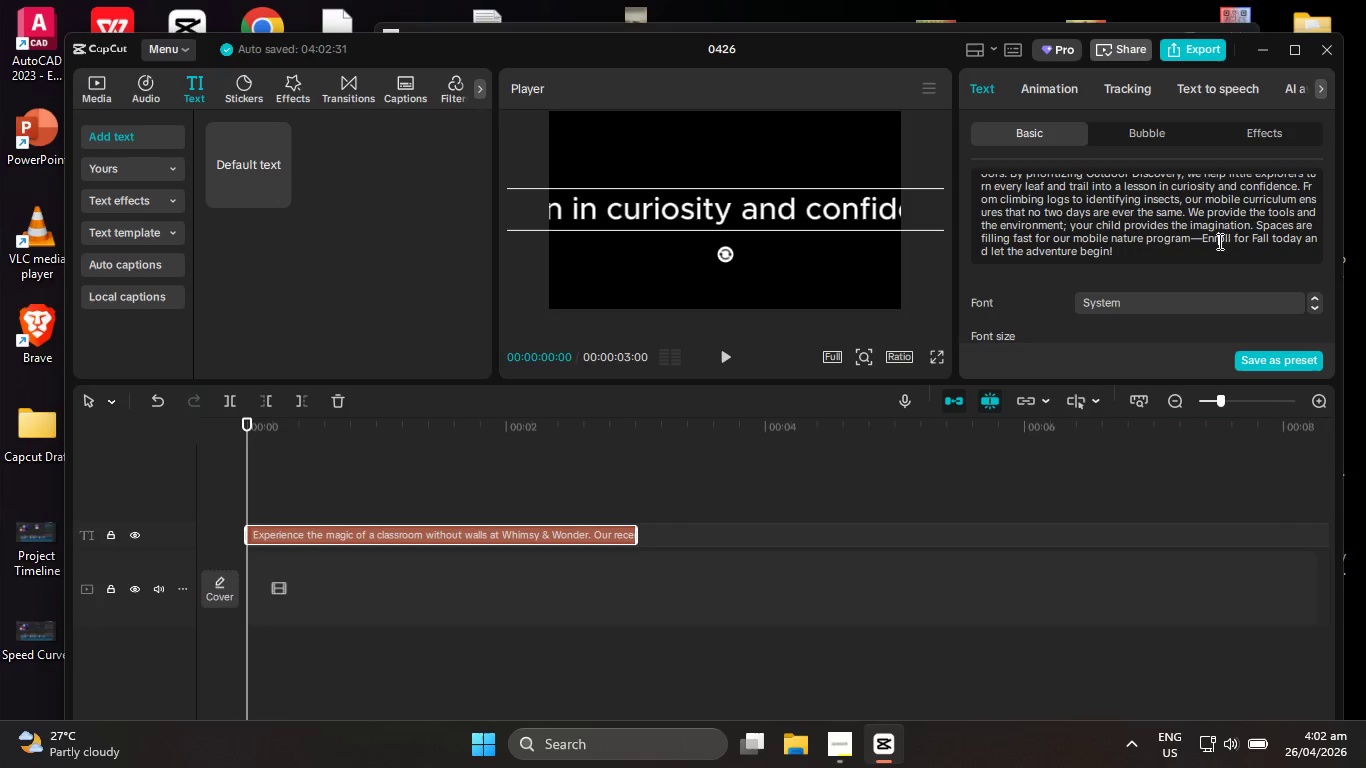 
scroll: coordinate [1219, 241], scroll_direction: up, amount: 5.0
 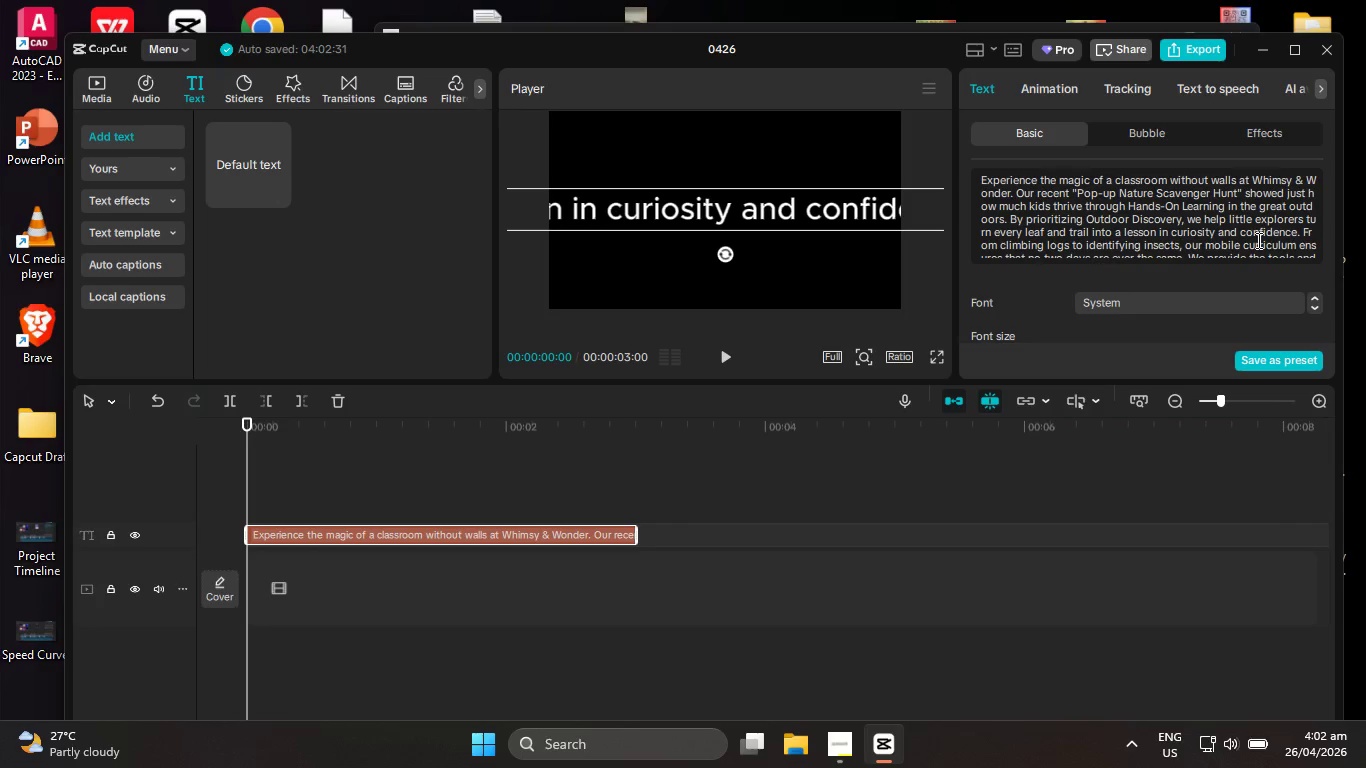 
scroll: coordinate [1257, 237], scroll_direction: down, amount: 1.0
 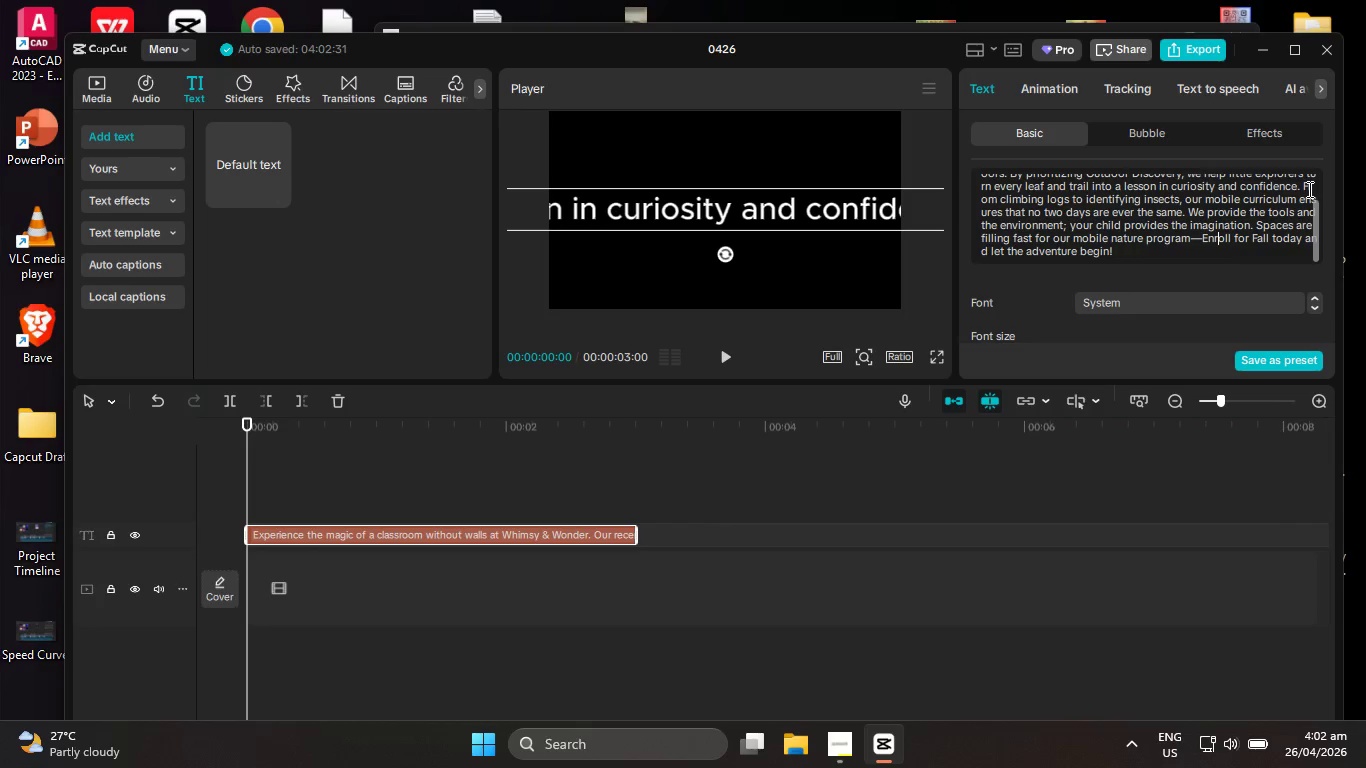 
left_click_drag(start_coordinate=[1304, 189], to_coordinate=[1257, 225])
 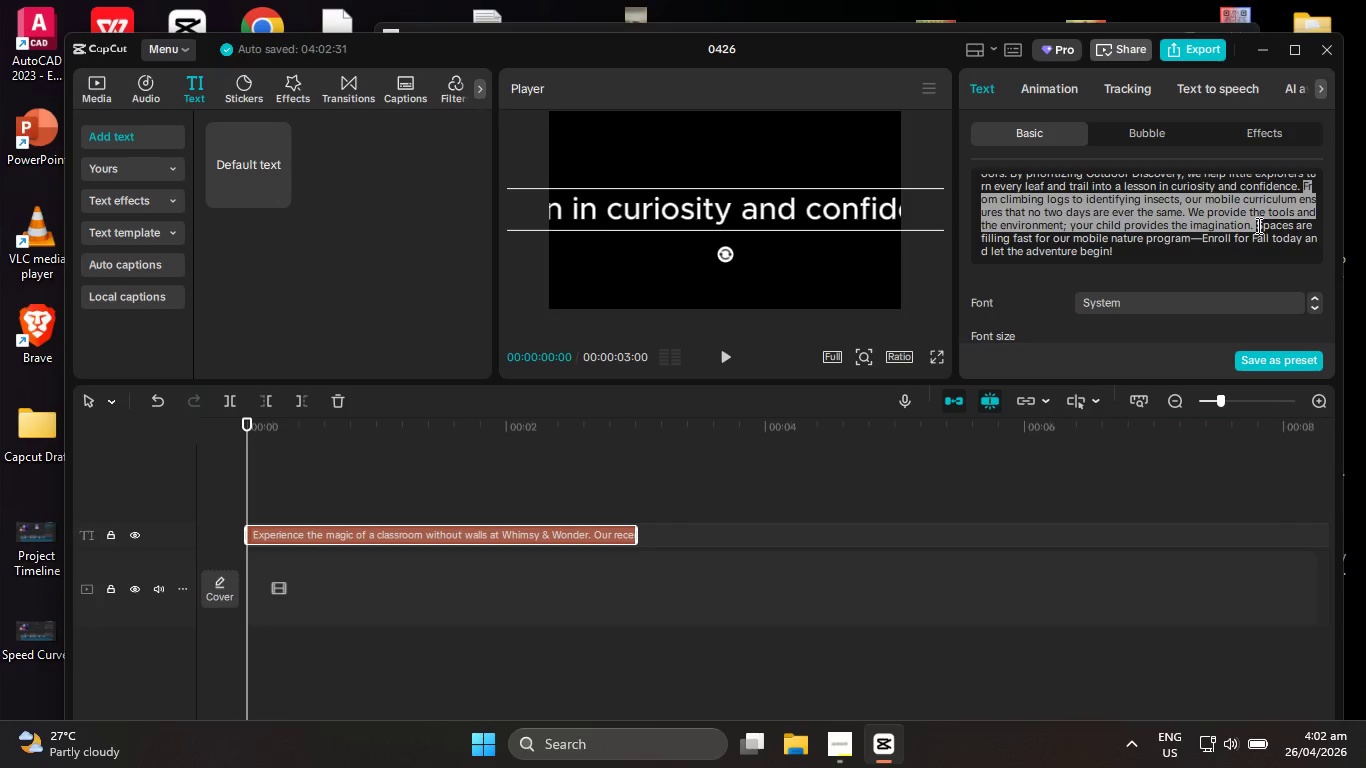 
key(Backspace)
 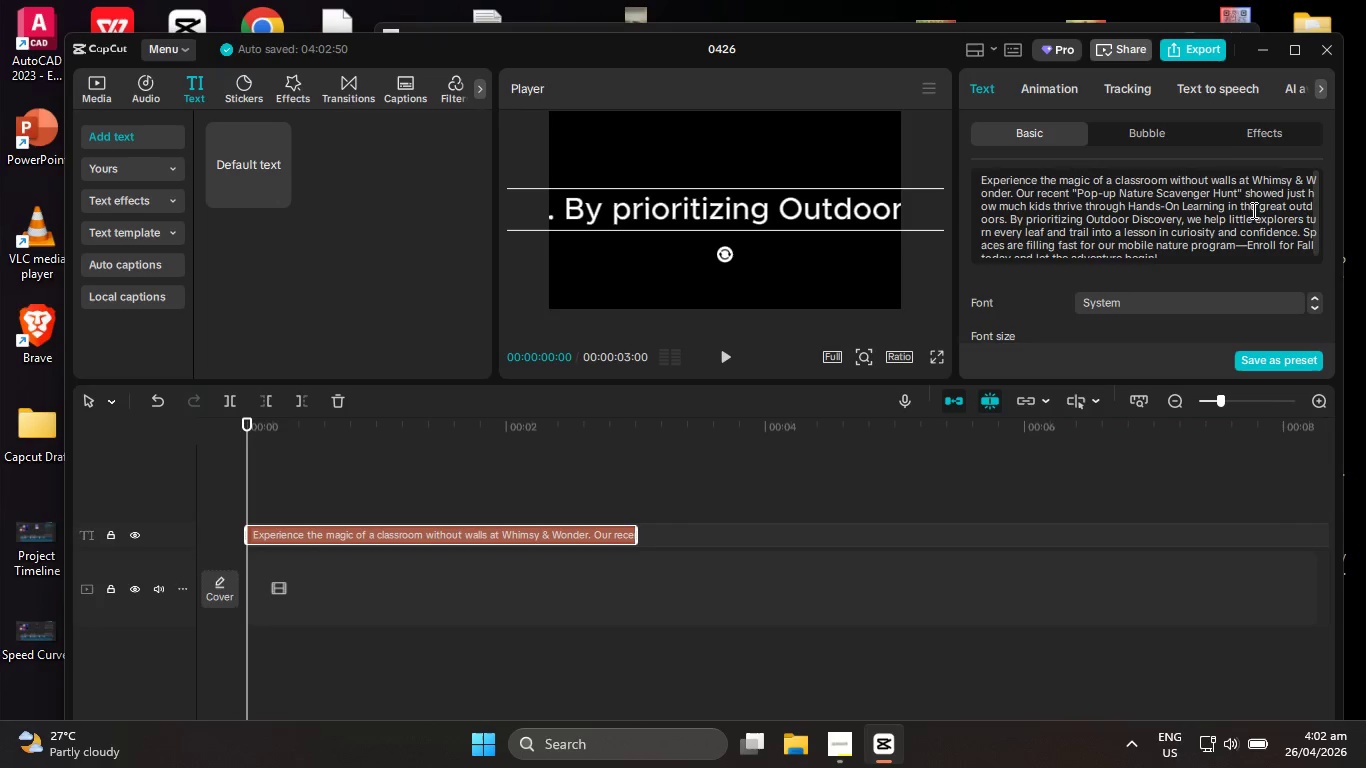 
mouse_move([1183, 91])
 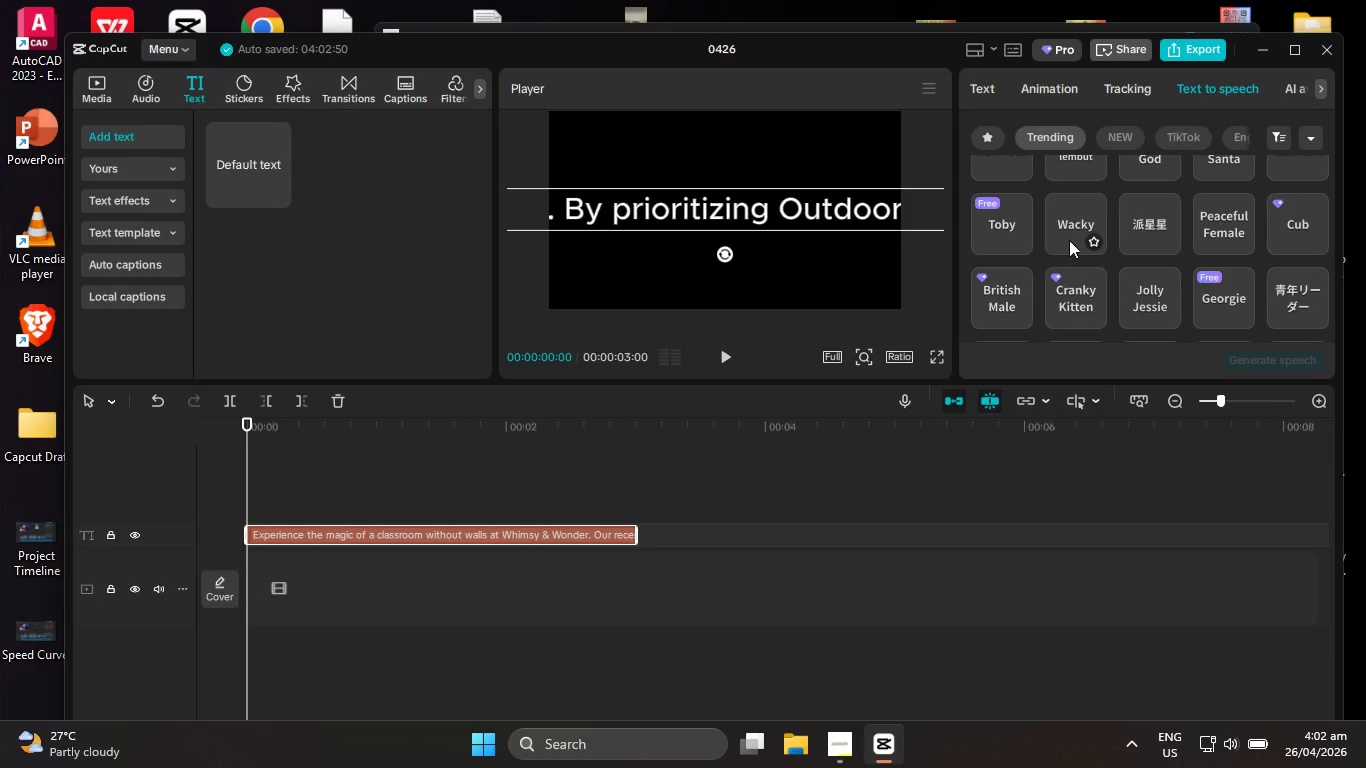 
left_click([1069, 240])
 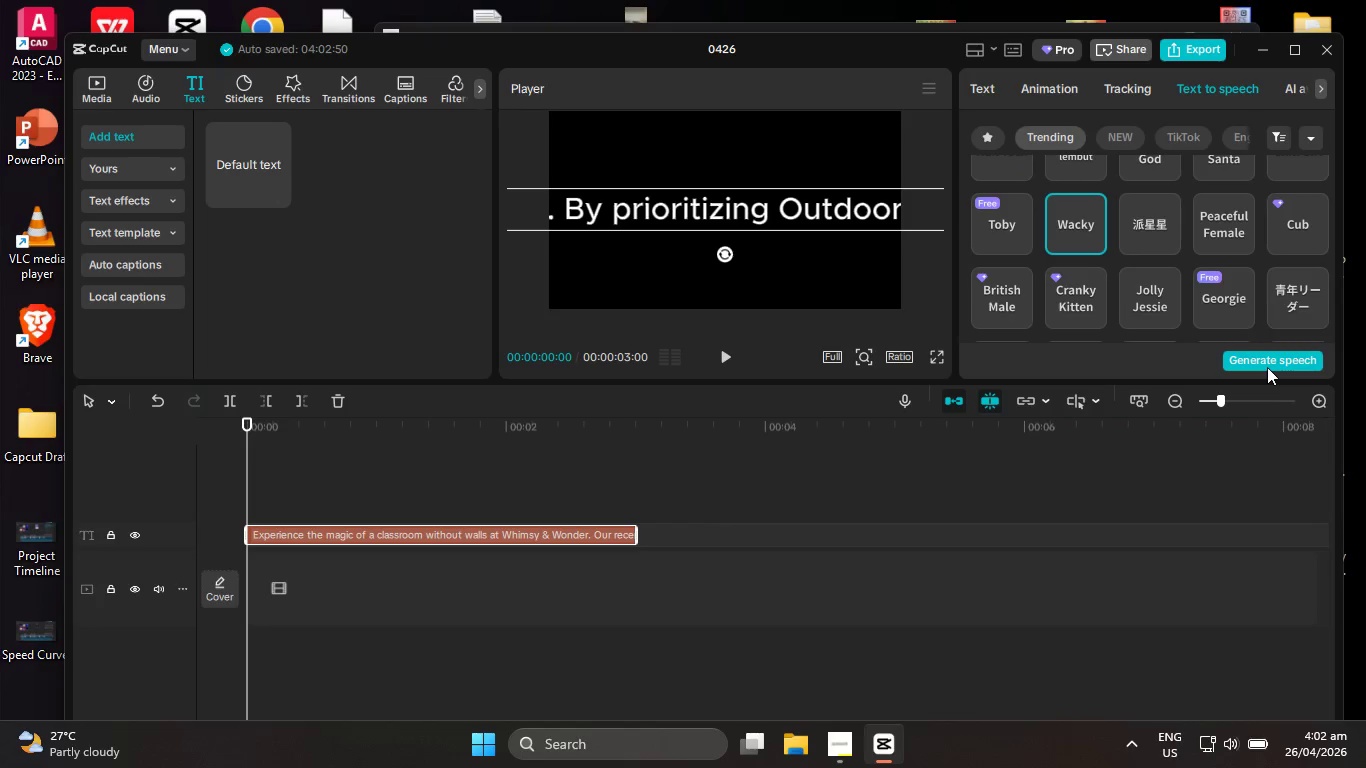 
wait(6.47)
 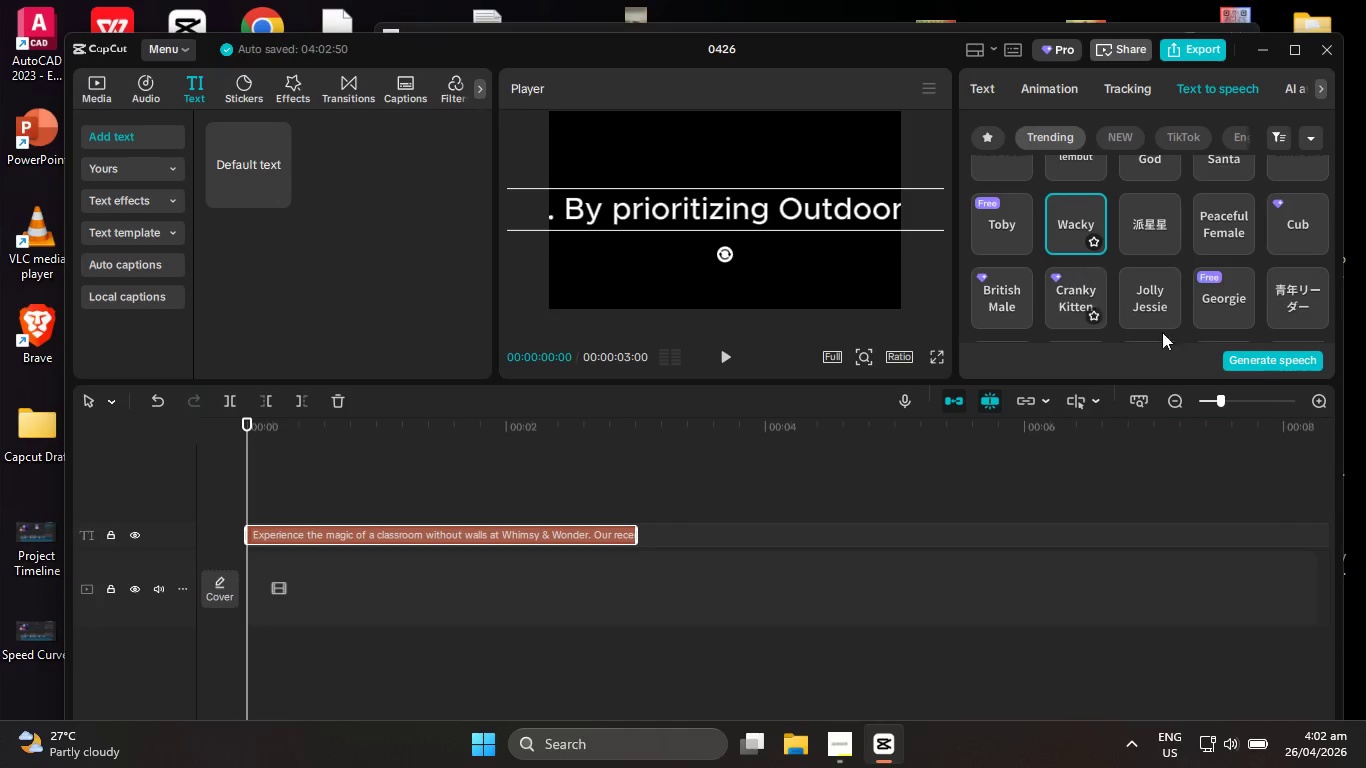 
left_click([989, 83])
 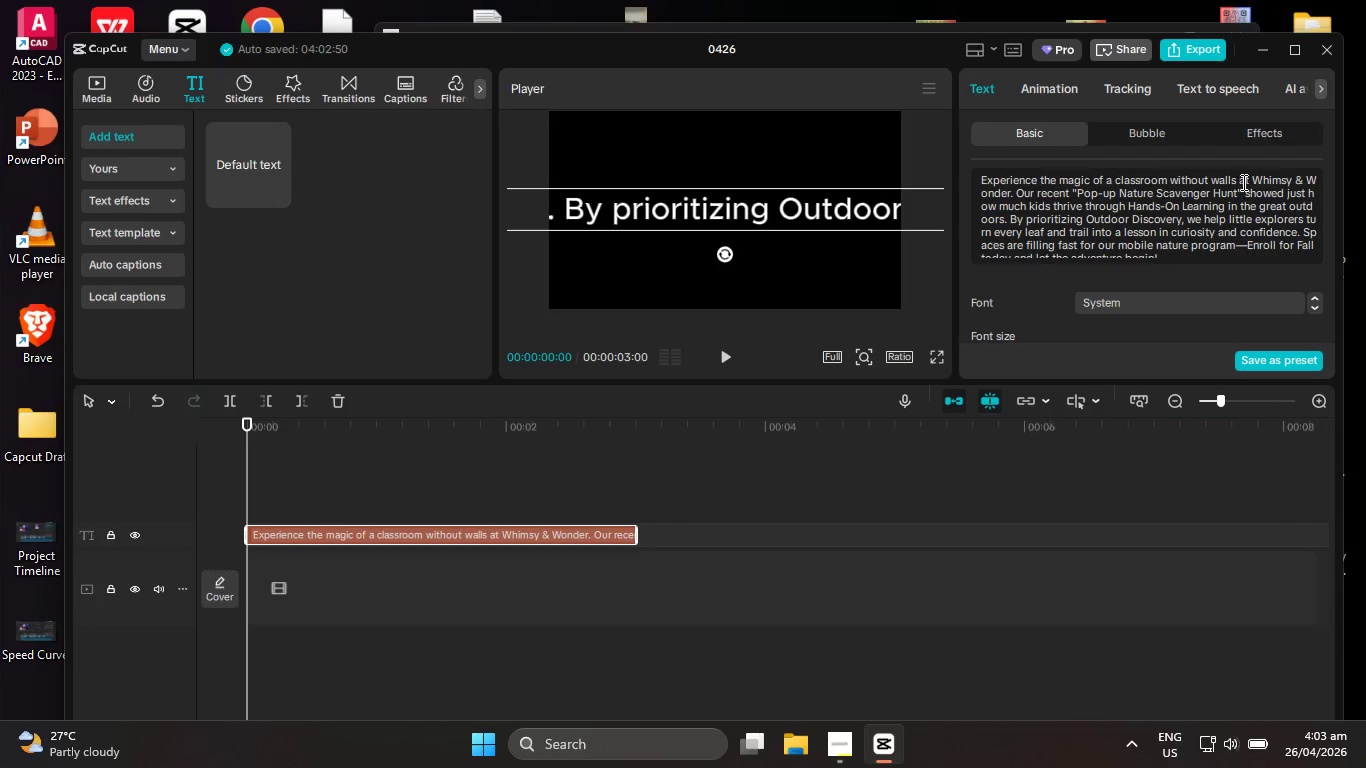 
left_click([1236, 177])
 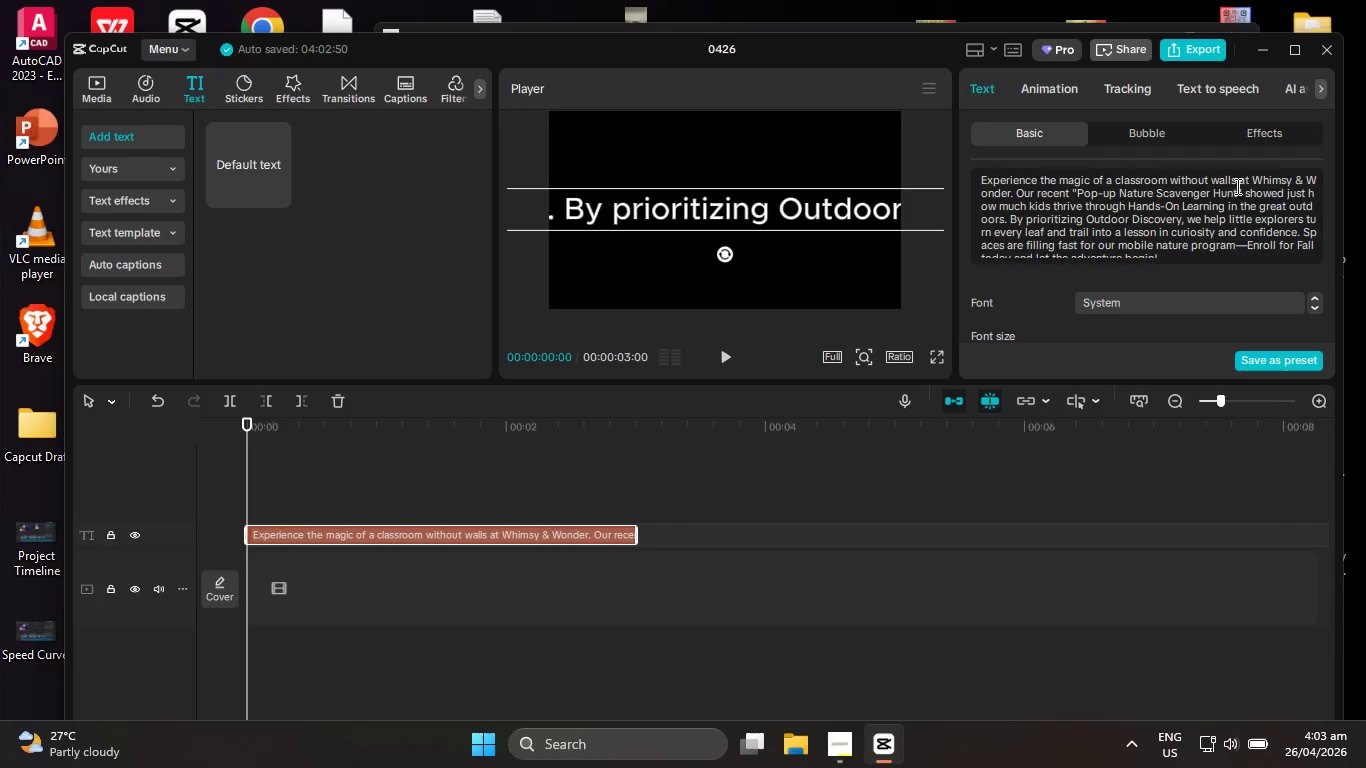 
key(Semicolon)
 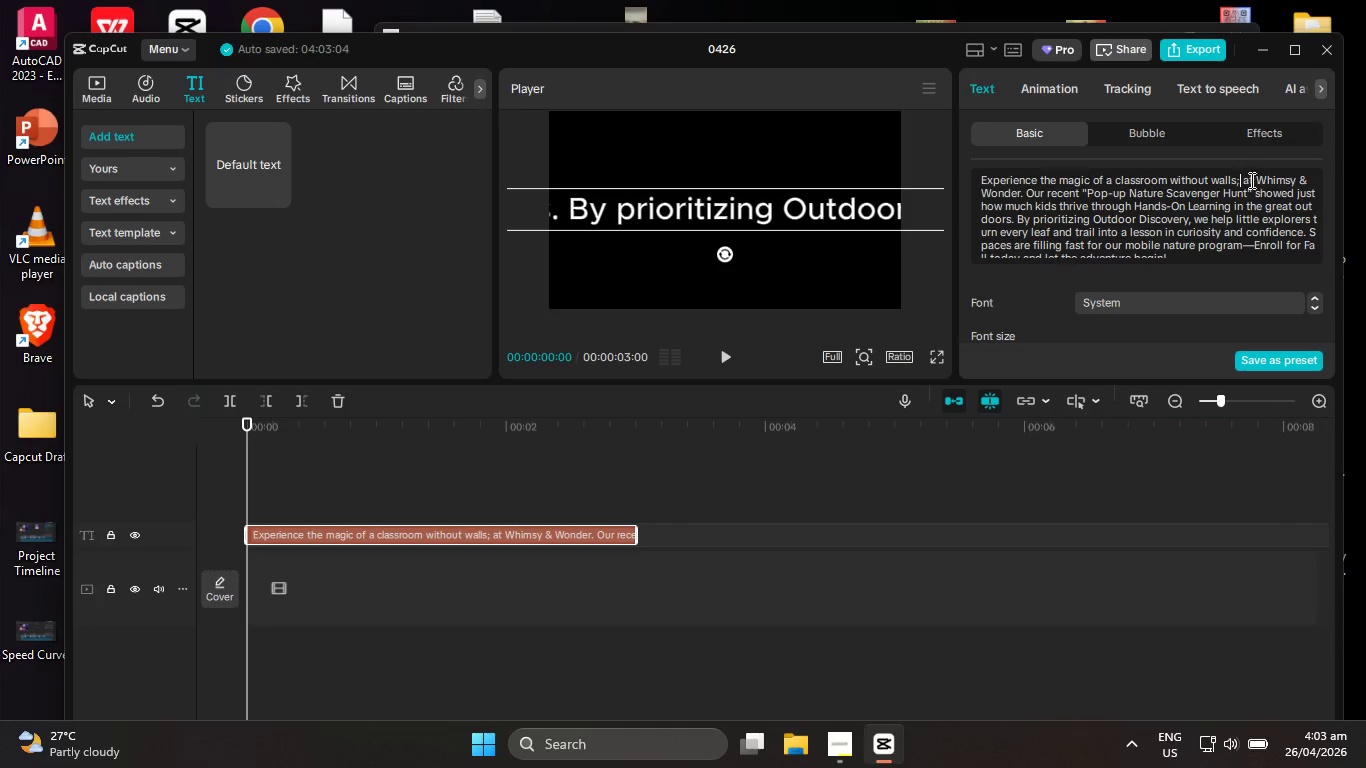 
left_click([1248, 180])
 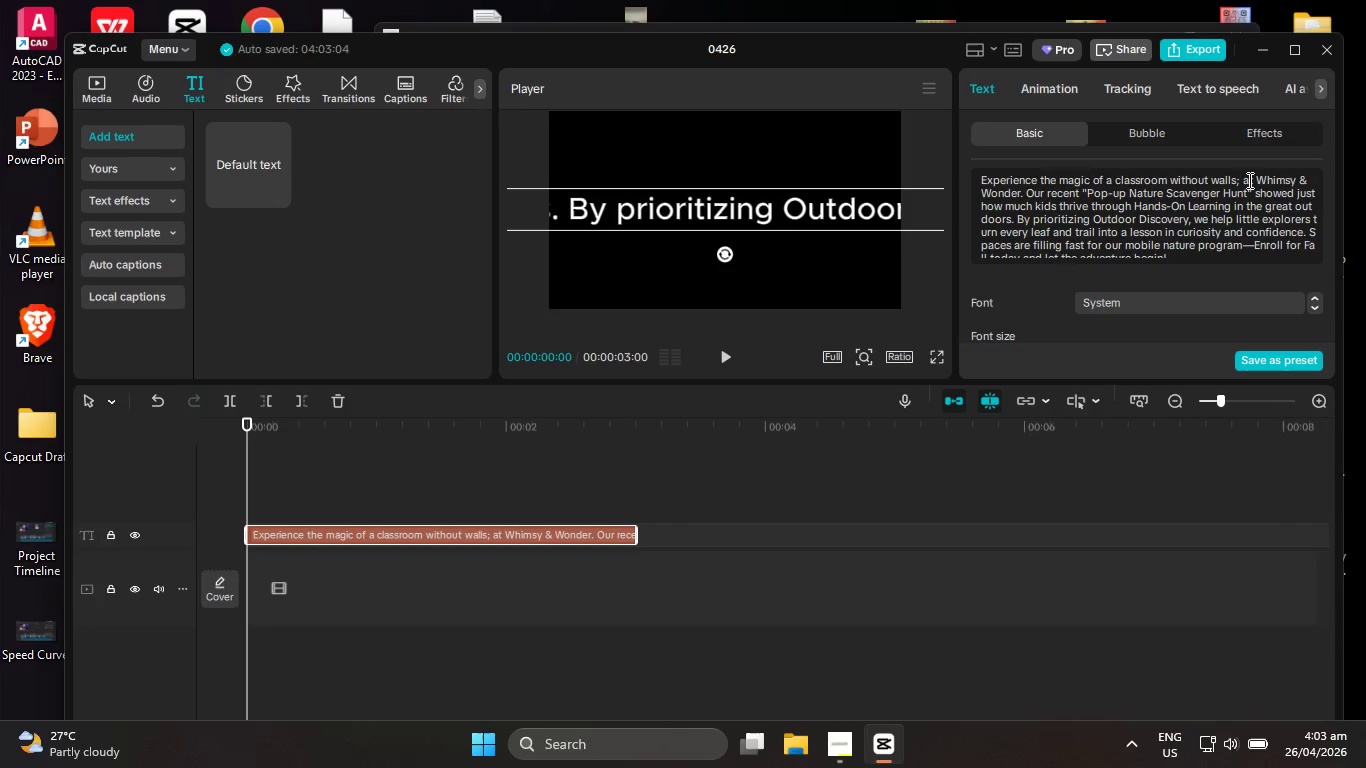 
key(Backspace)
 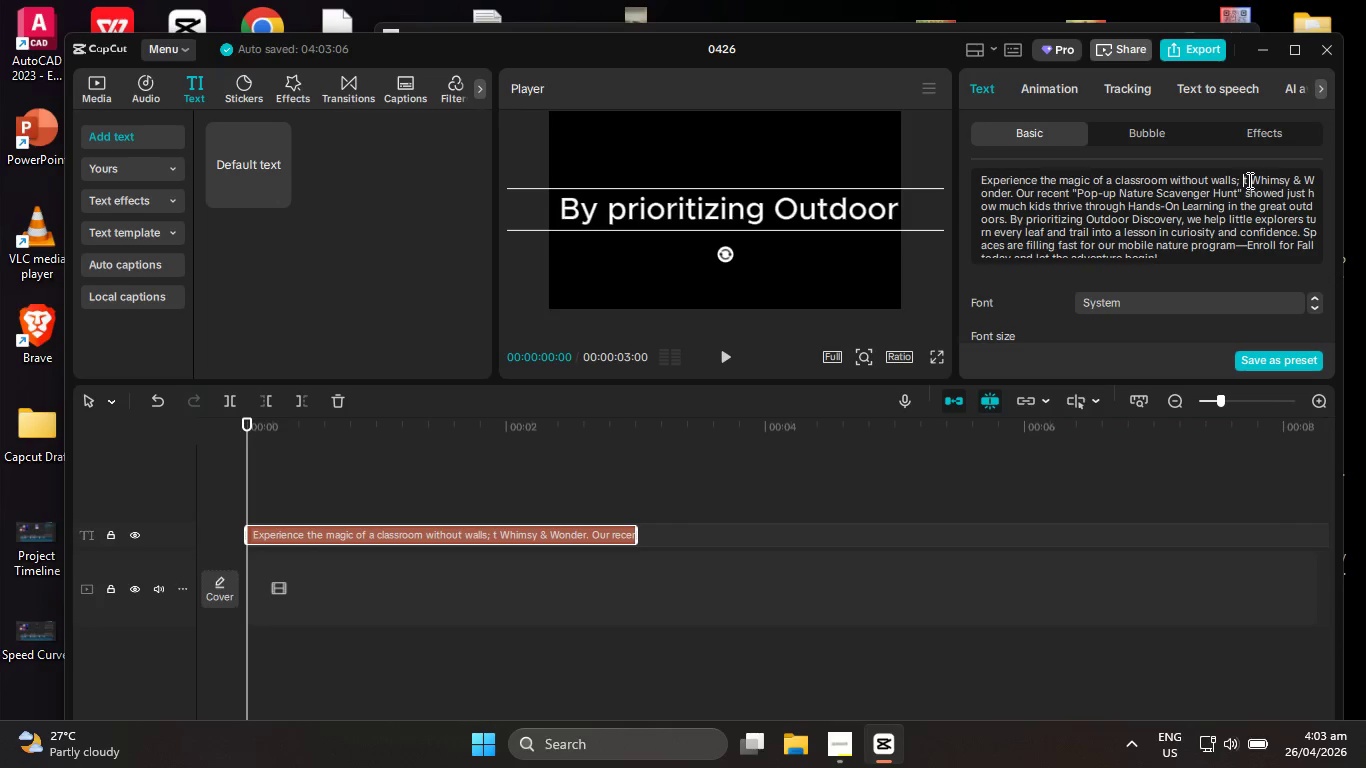 
key(Shift+A)
 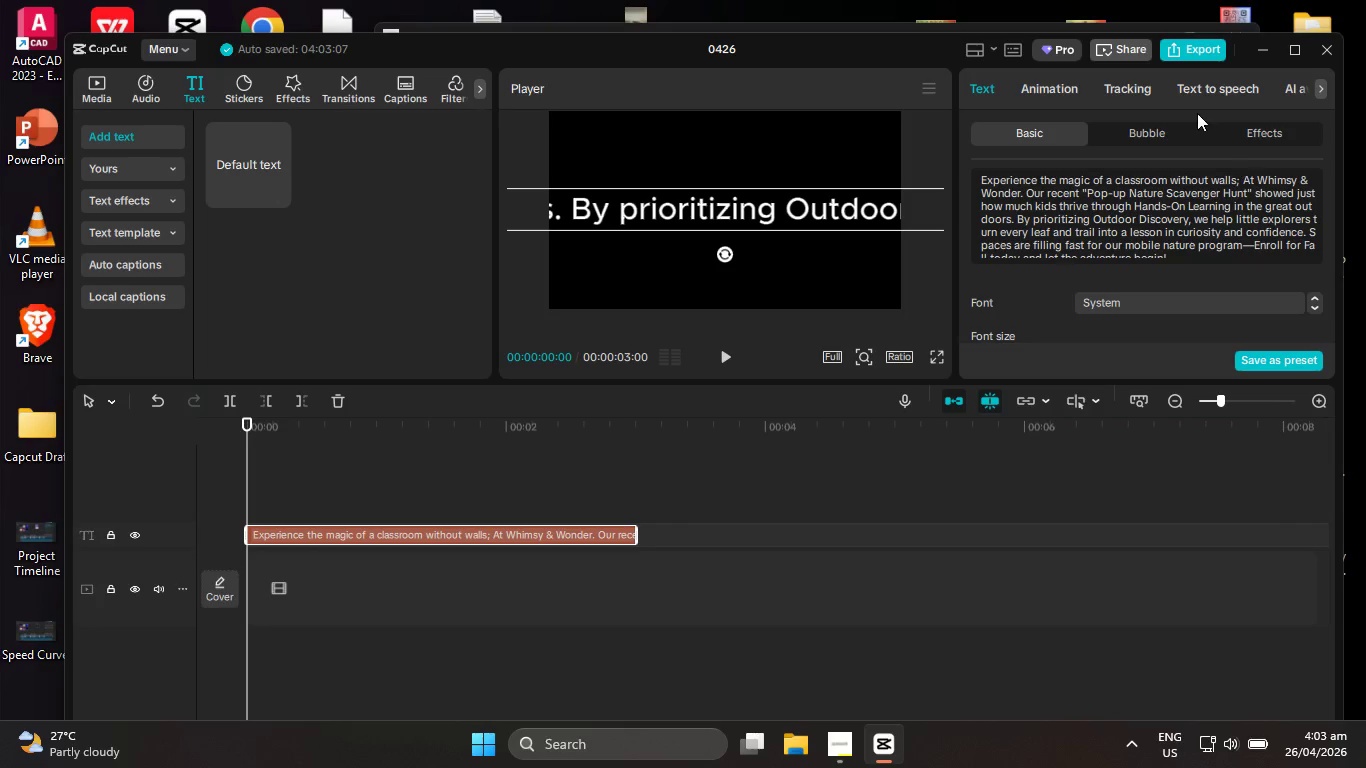 
left_click([1201, 92])
 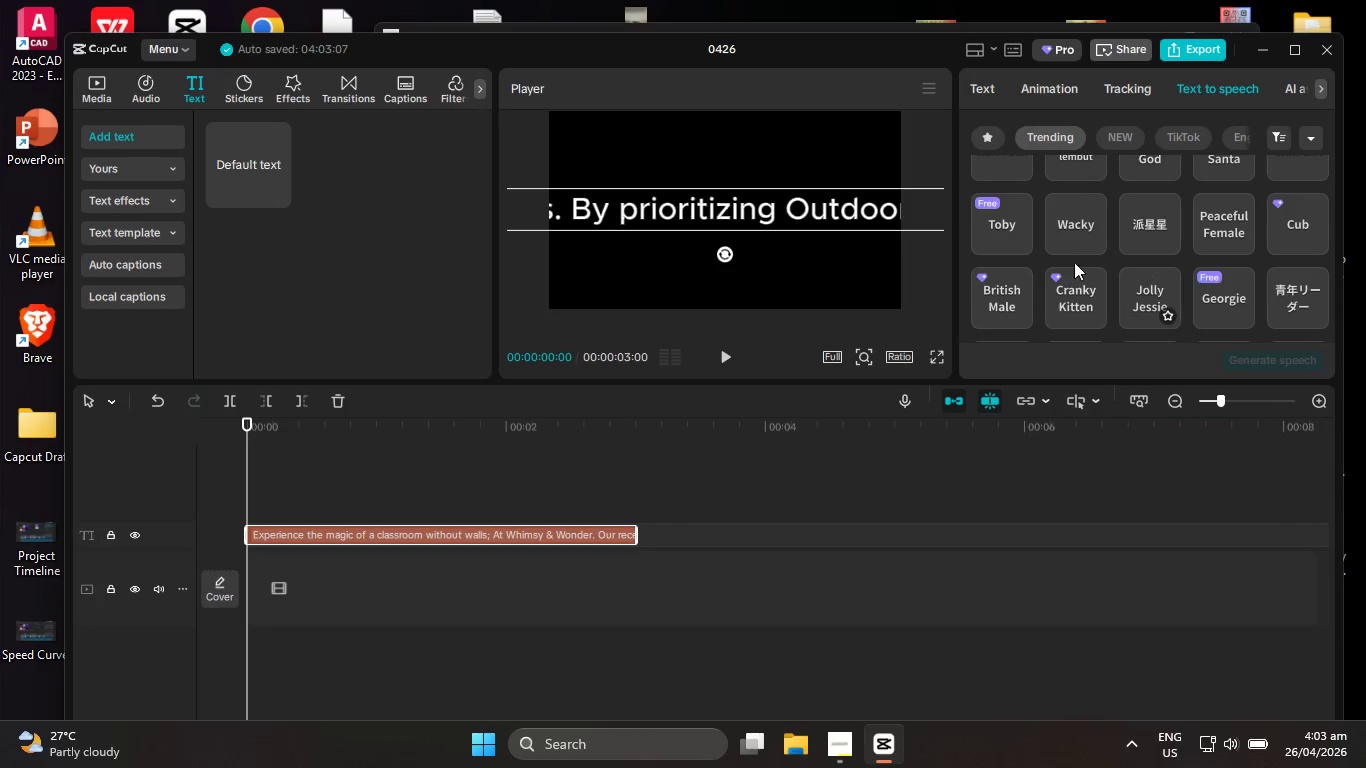 
left_click([1070, 229])
 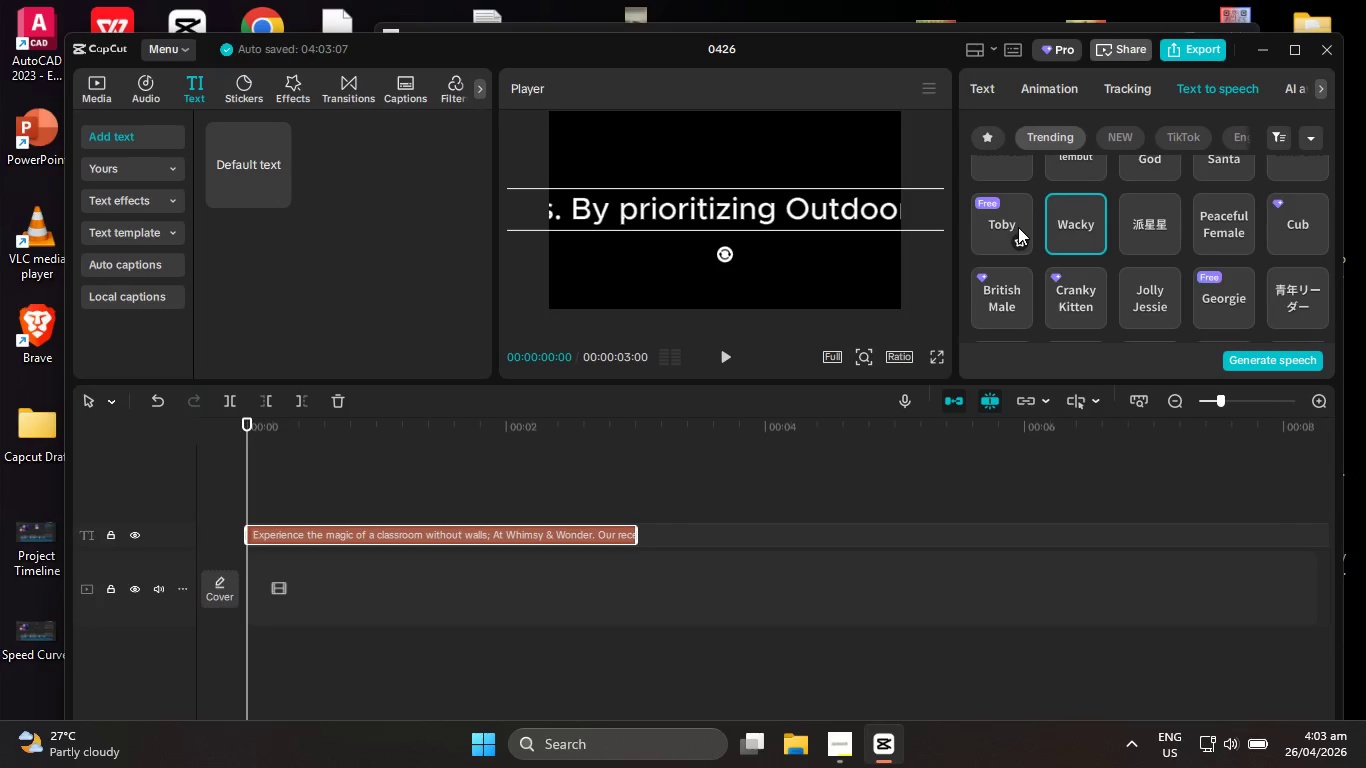 
wait(6.31)
 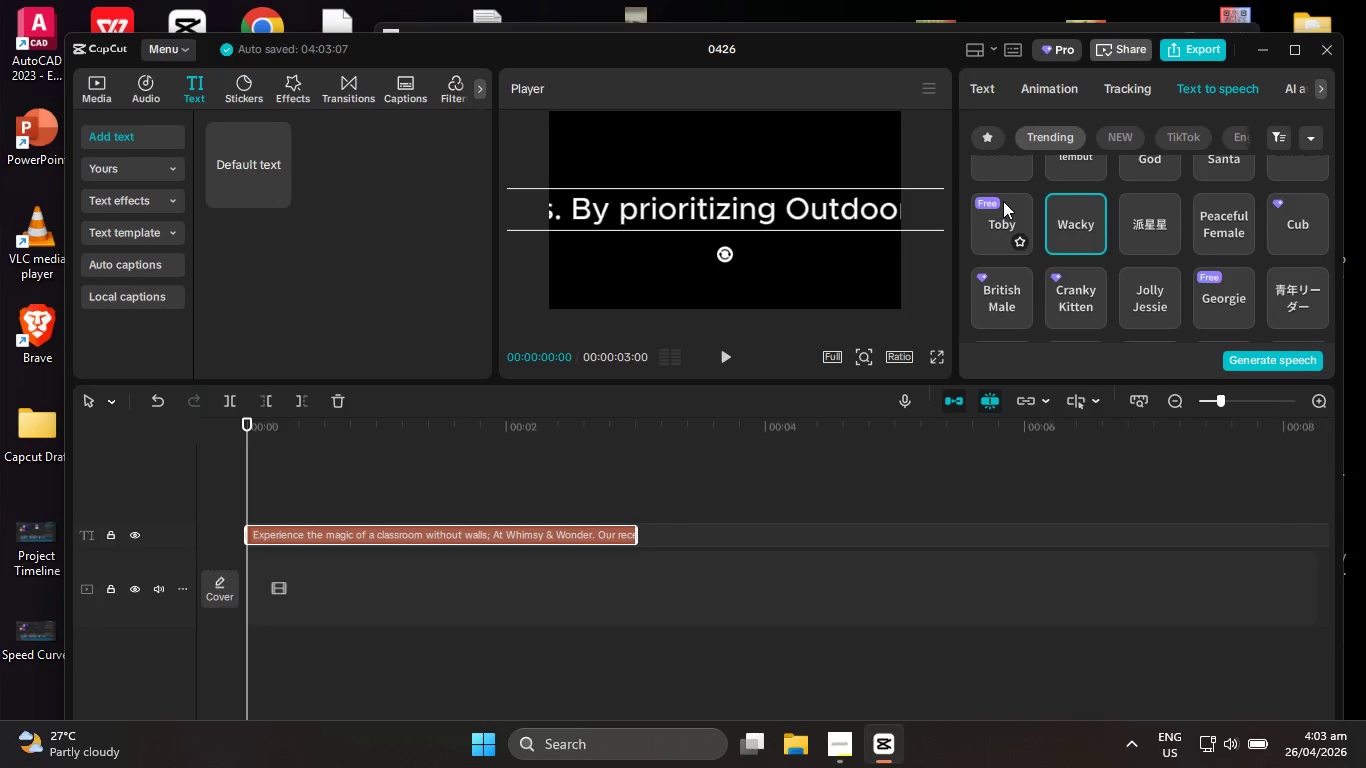 
left_click([1307, 362])